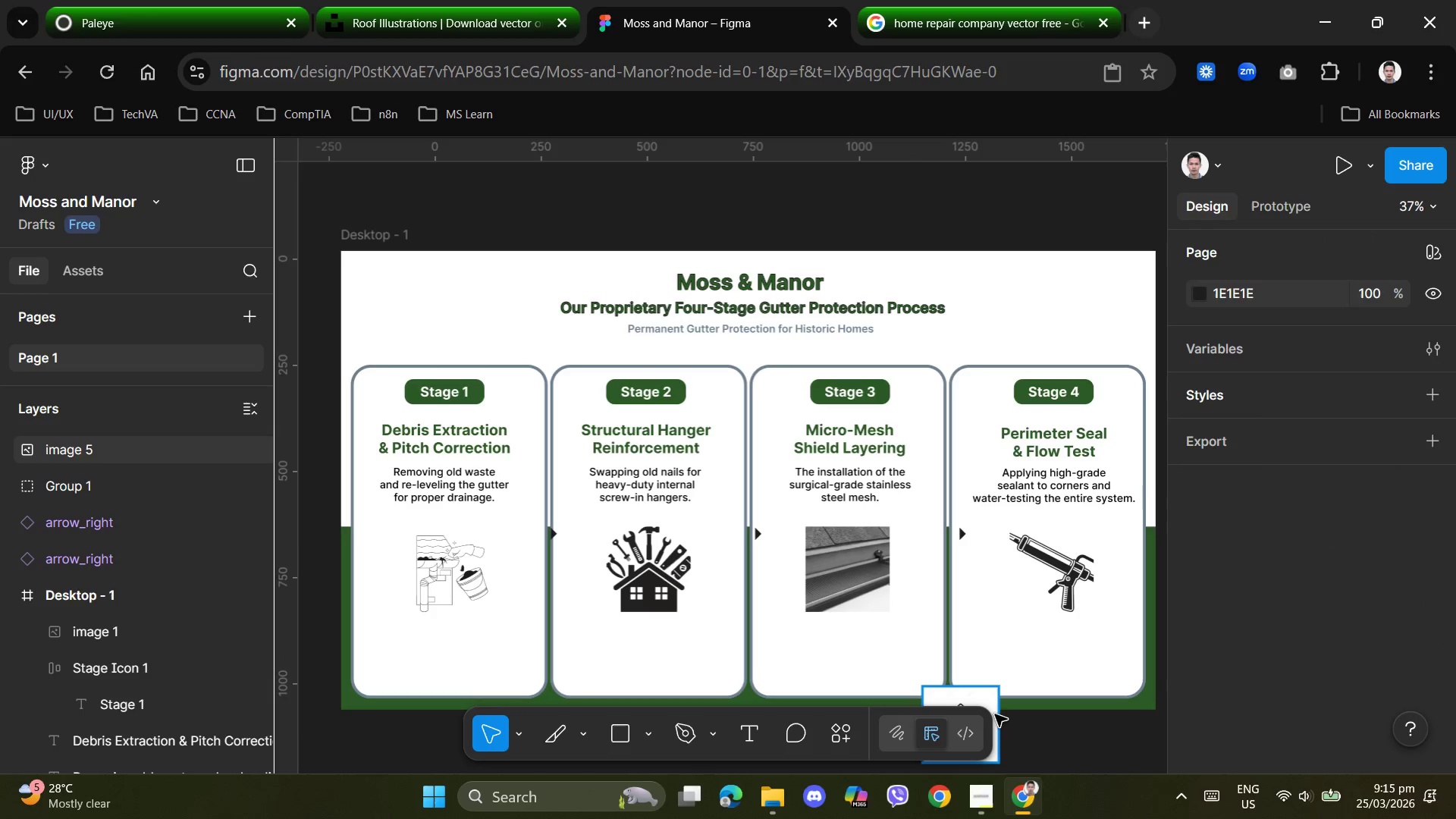 
left_click([995, 711])
 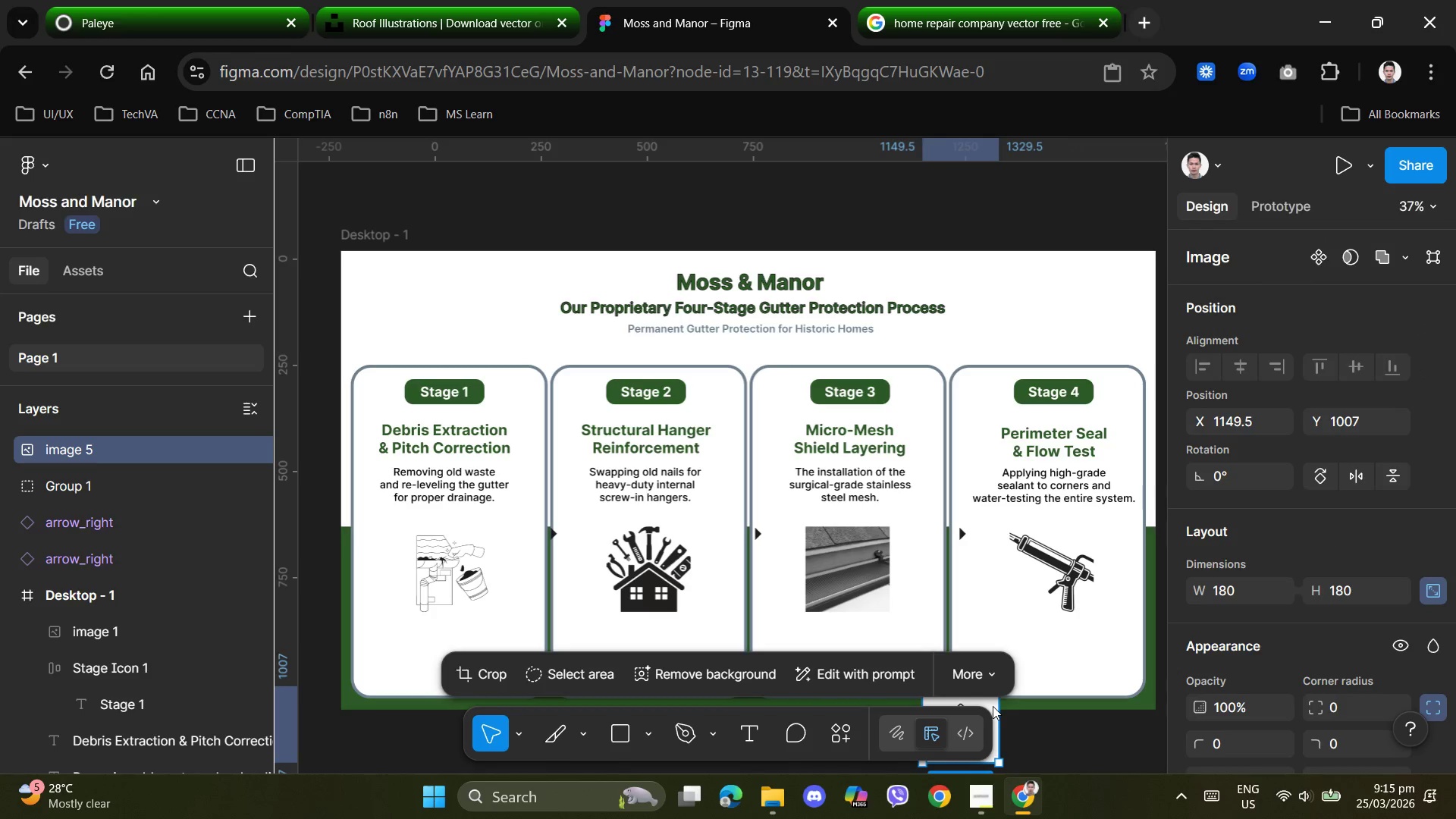 
left_click_drag(start_coordinate=[993, 706], to_coordinate=[1078, 690])
 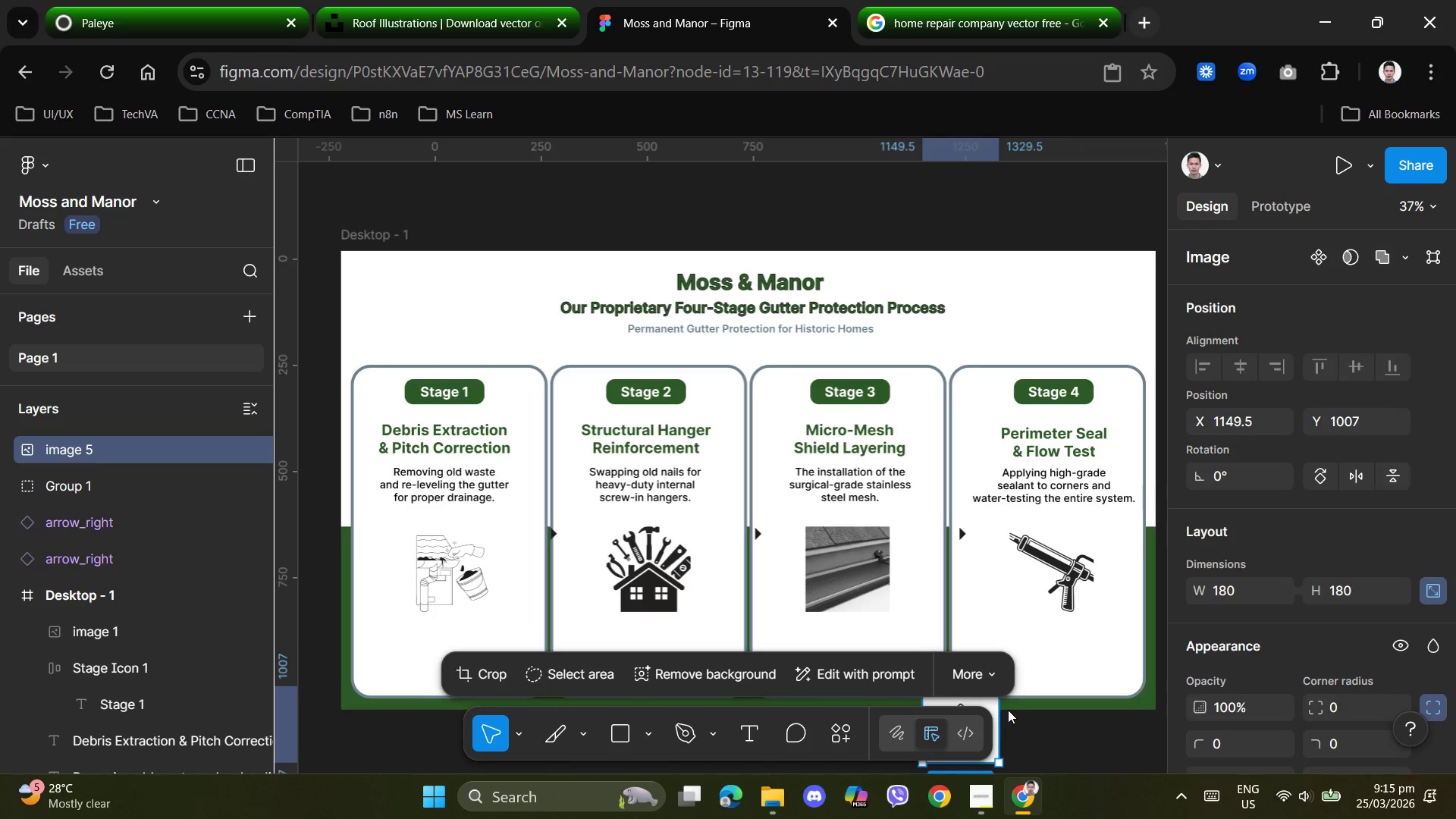 
scroll: coordinate [1008, 706], scroll_direction: down, amount: 3.0
 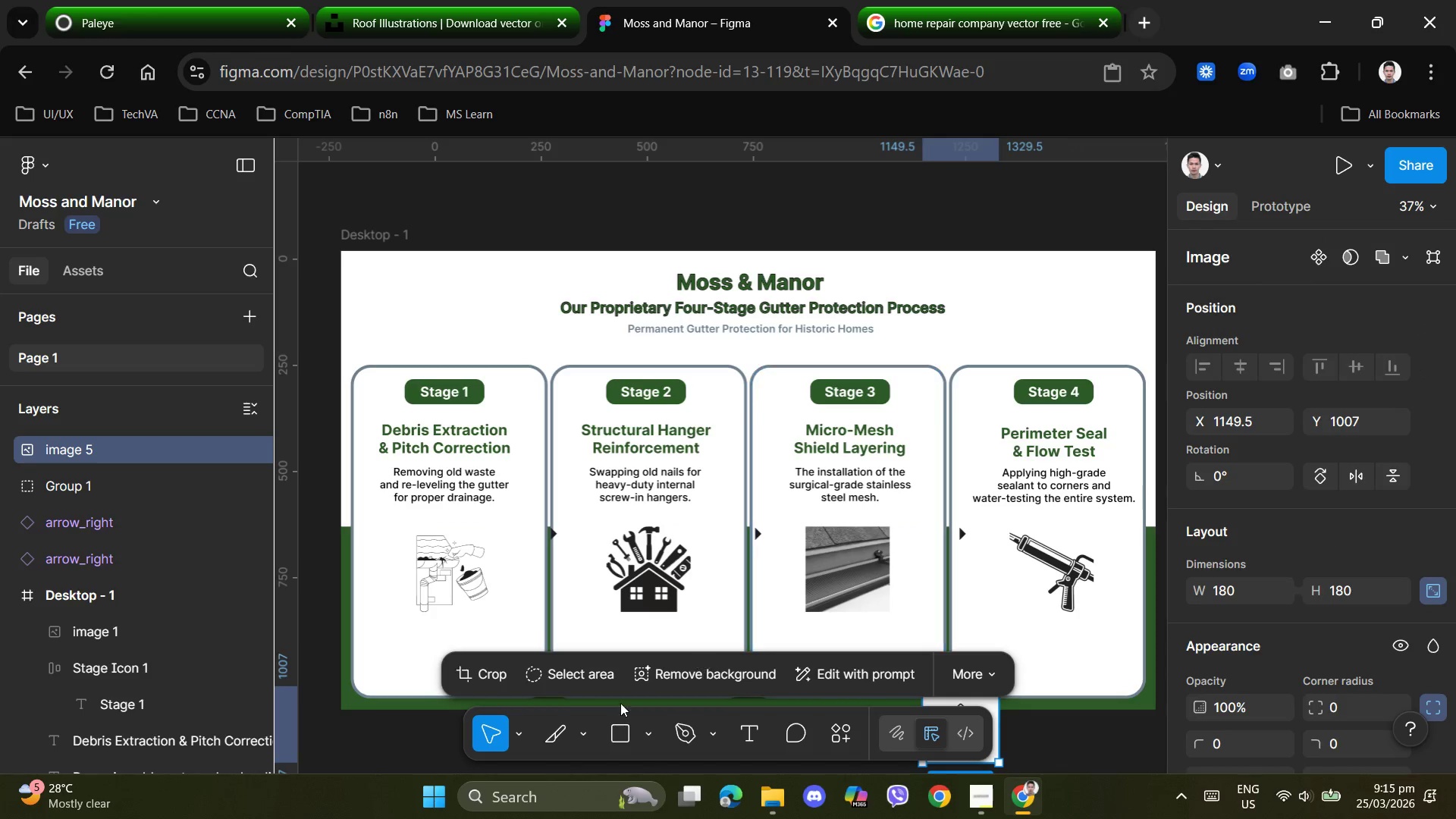 
left_click([497, 734])
 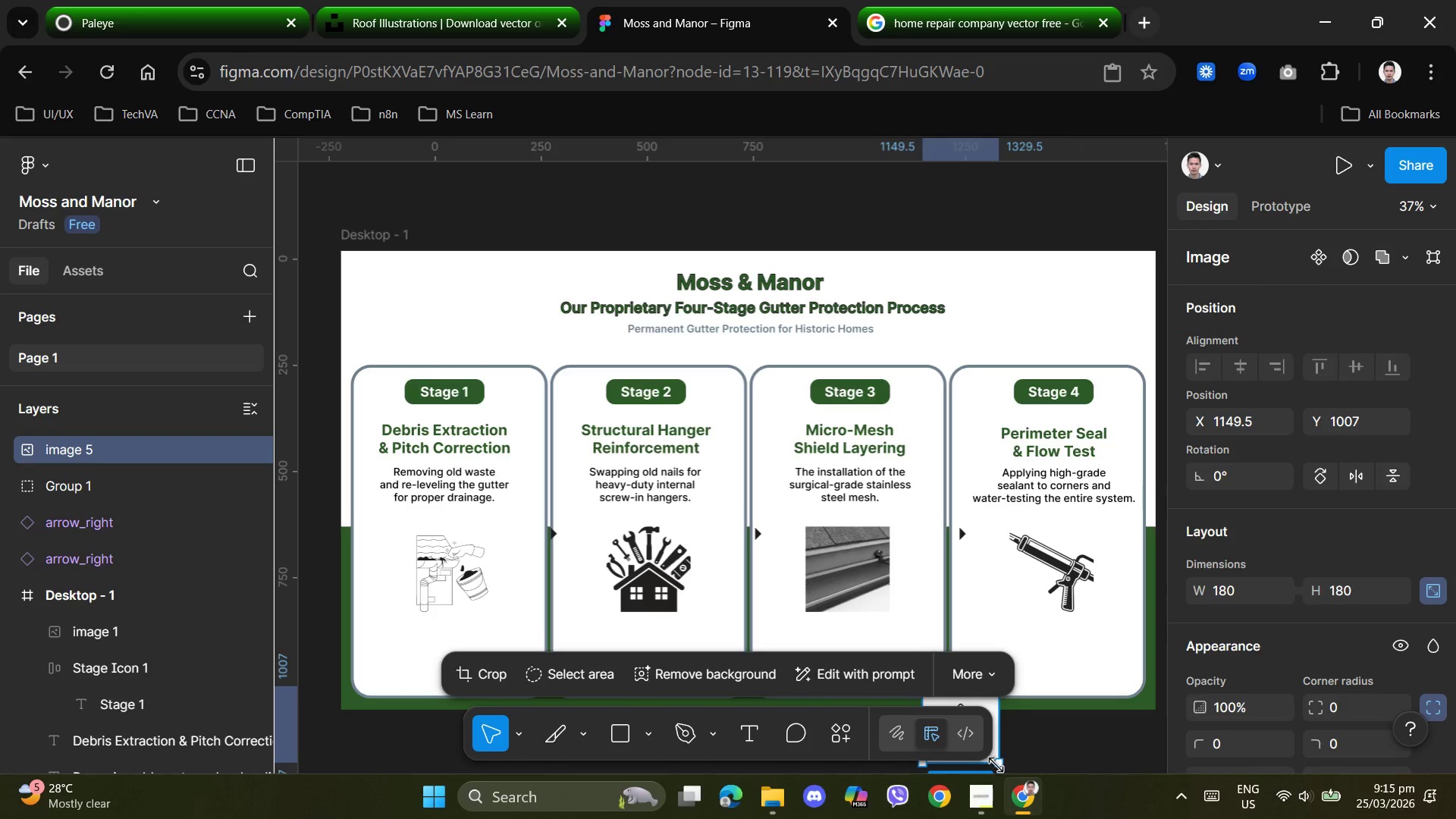 
left_click_drag(start_coordinate=[996, 764], to_coordinate=[1105, 767])
 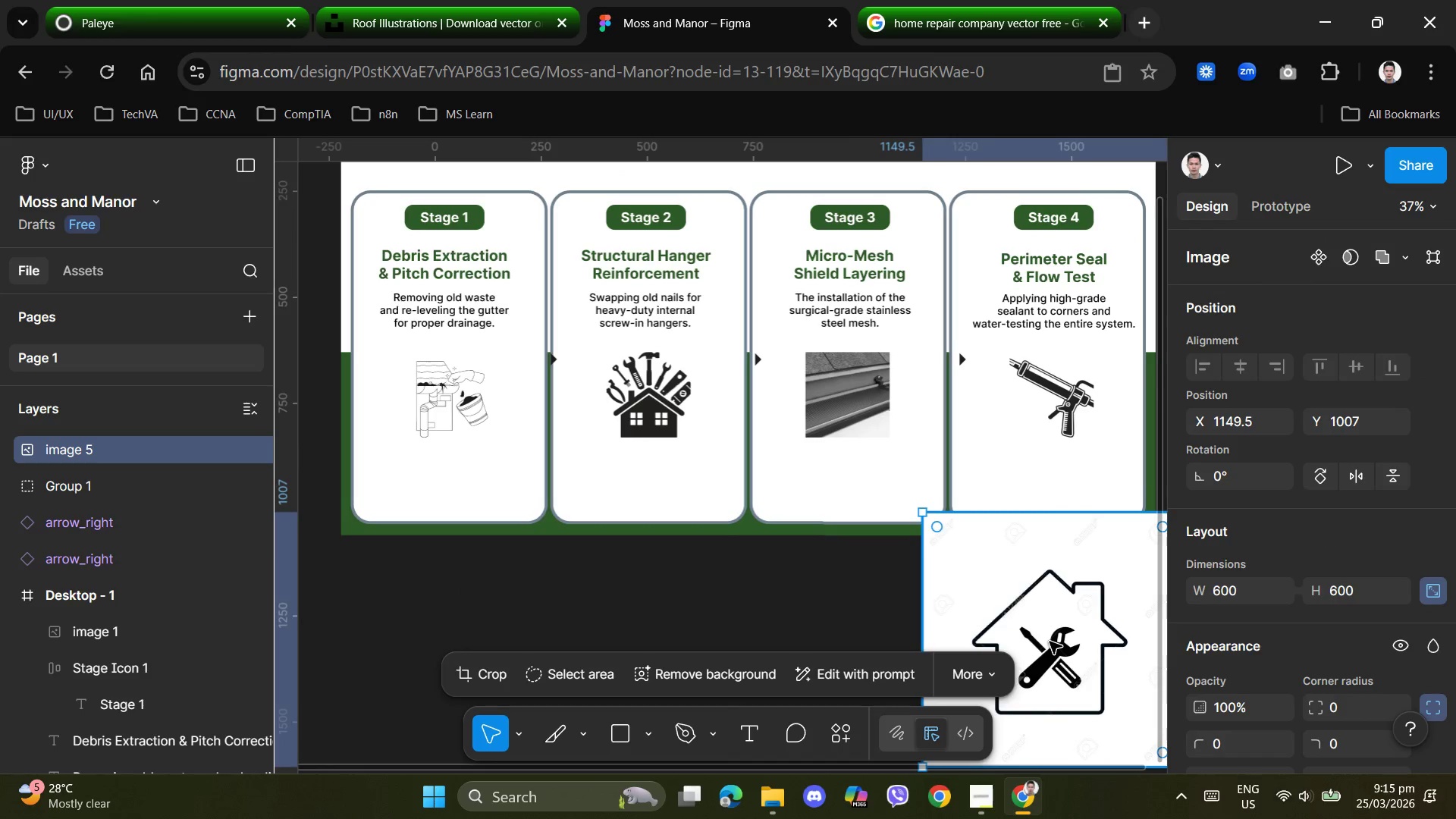 
left_click_drag(start_coordinate=[1050, 641], to_coordinate=[676, 397])
 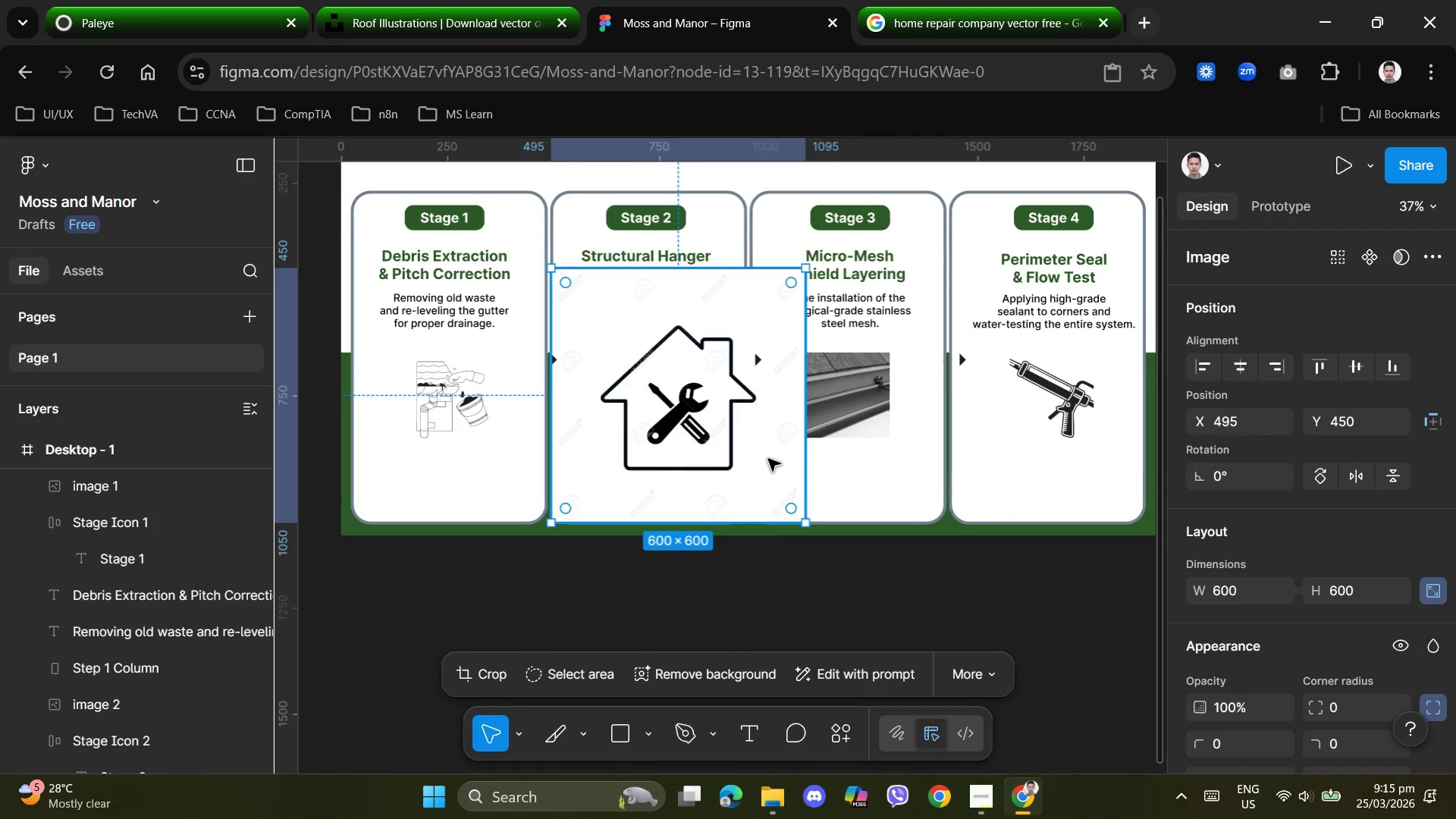 
scroll: coordinate [767, 488], scroll_direction: up, amount: 12.0
 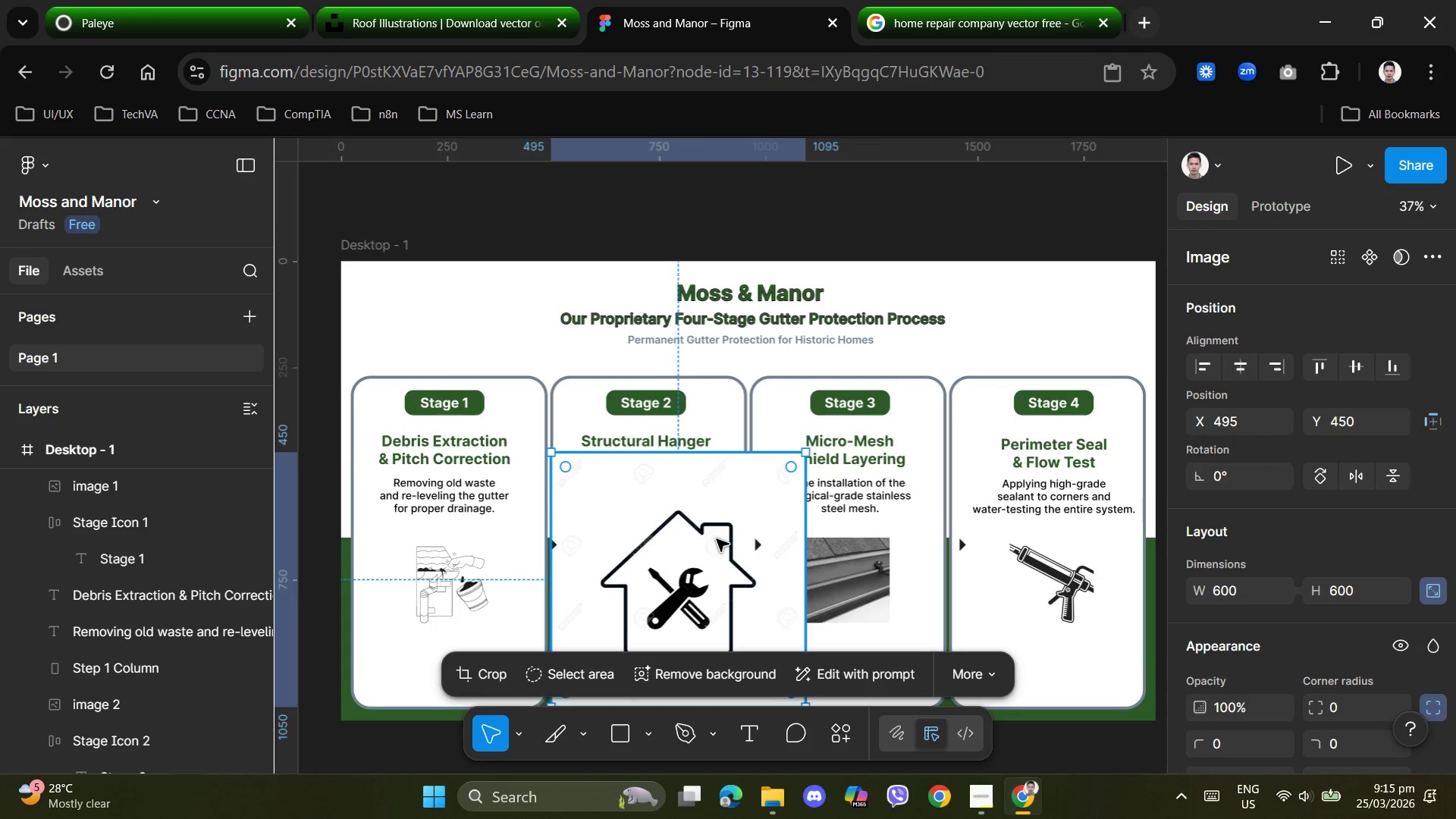 
left_click_drag(start_coordinate=[721, 532], to_coordinate=[599, 375])
 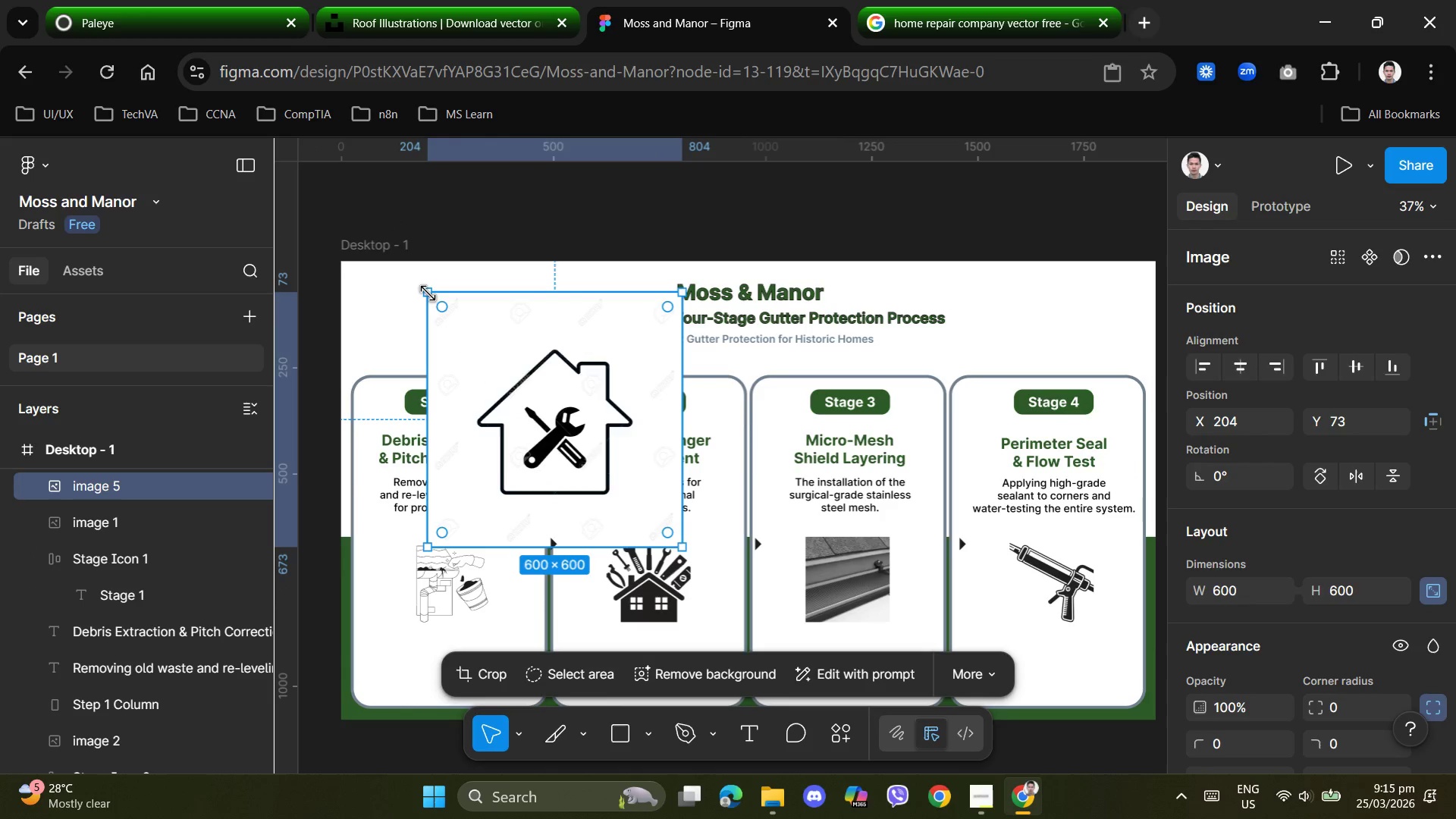 
left_click_drag(start_coordinate=[431, 294], to_coordinate=[669, 471])
 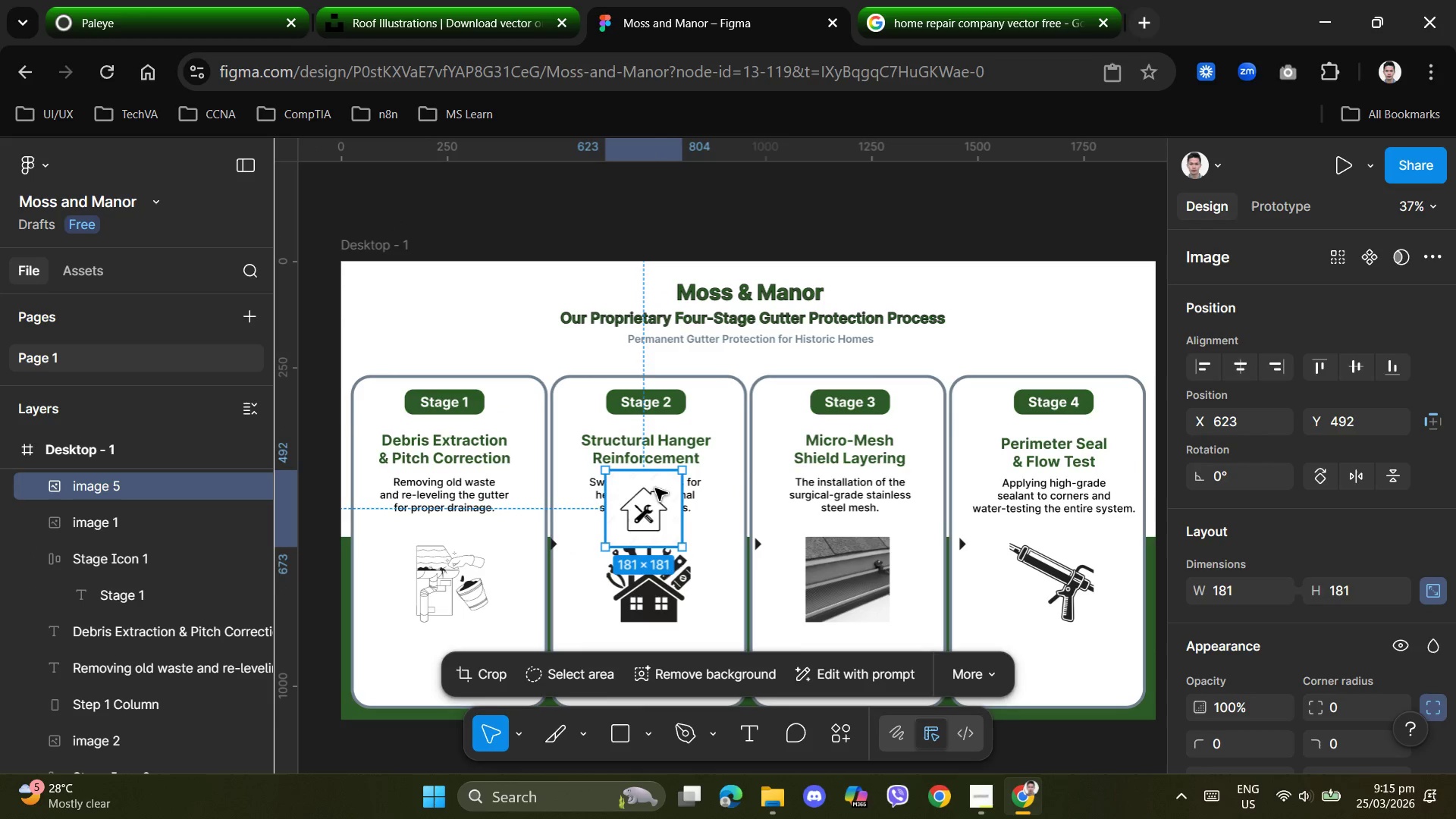 
left_click_drag(start_coordinate=[654, 488], to_coordinate=[610, 313])
 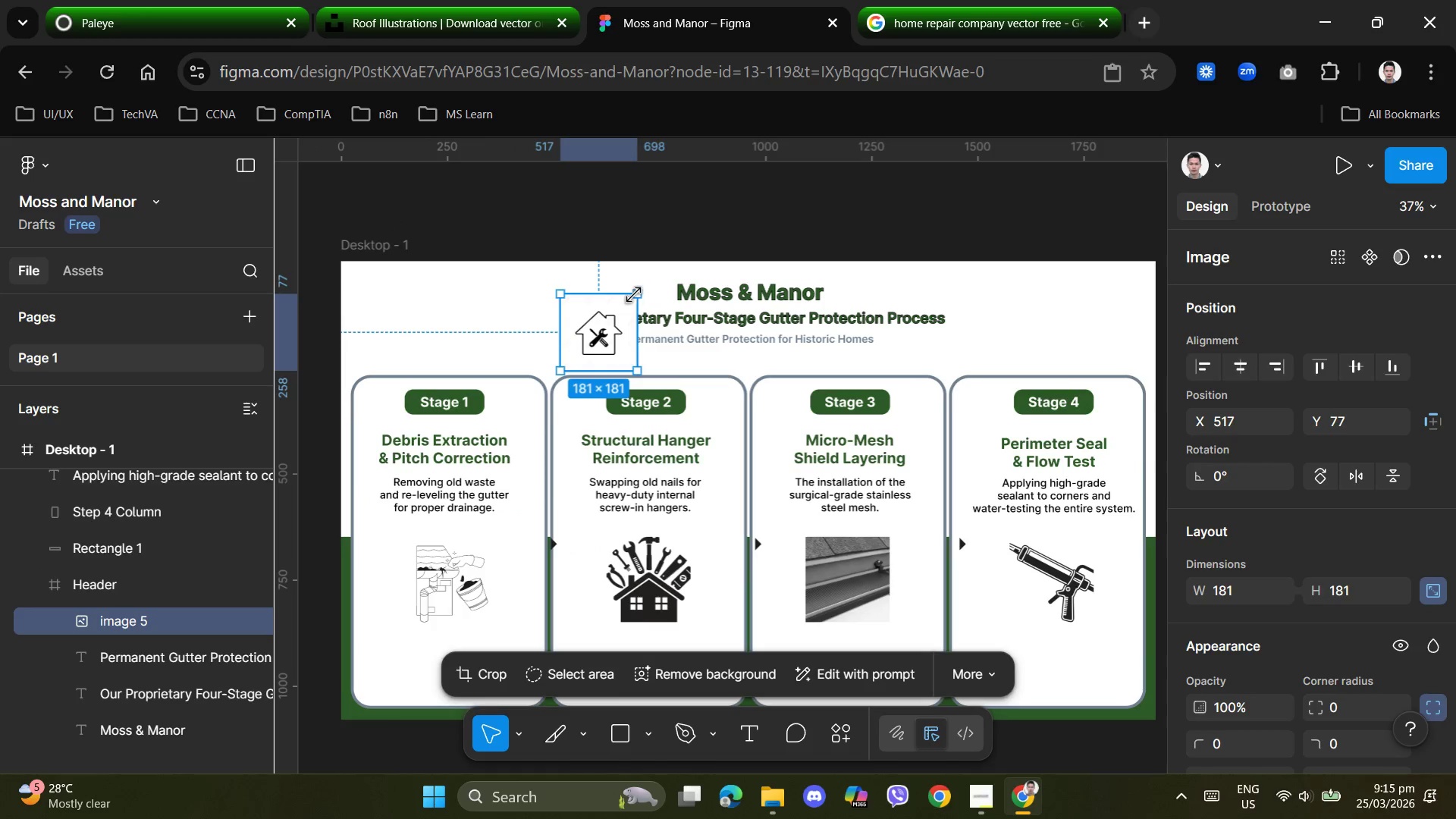 
left_click_drag(start_coordinate=[638, 296], to_coordinate=[577, 335])
 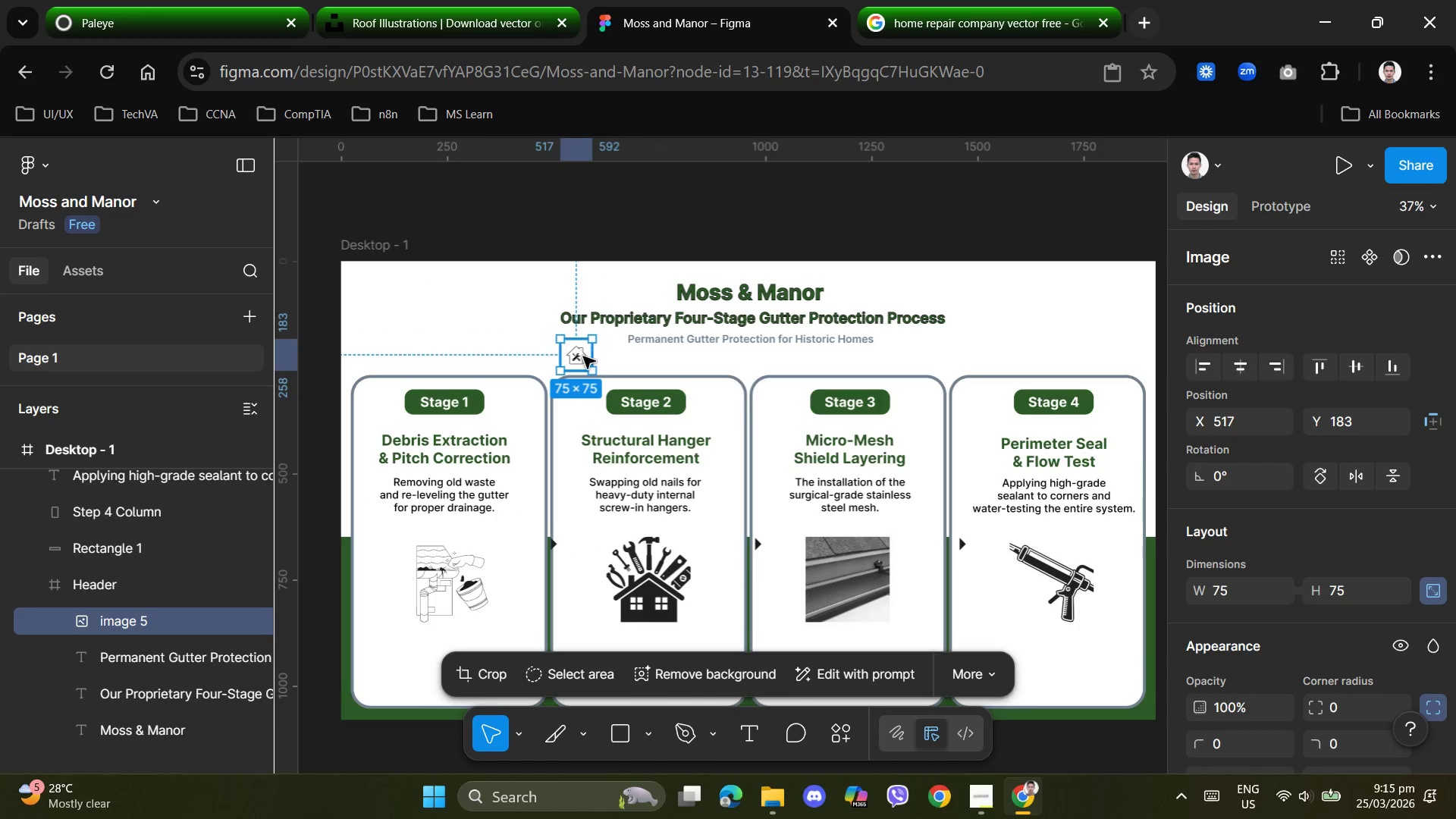 
left_click_drag(start_coordinate=[581, 356], to_coordinate=[652, 292])
 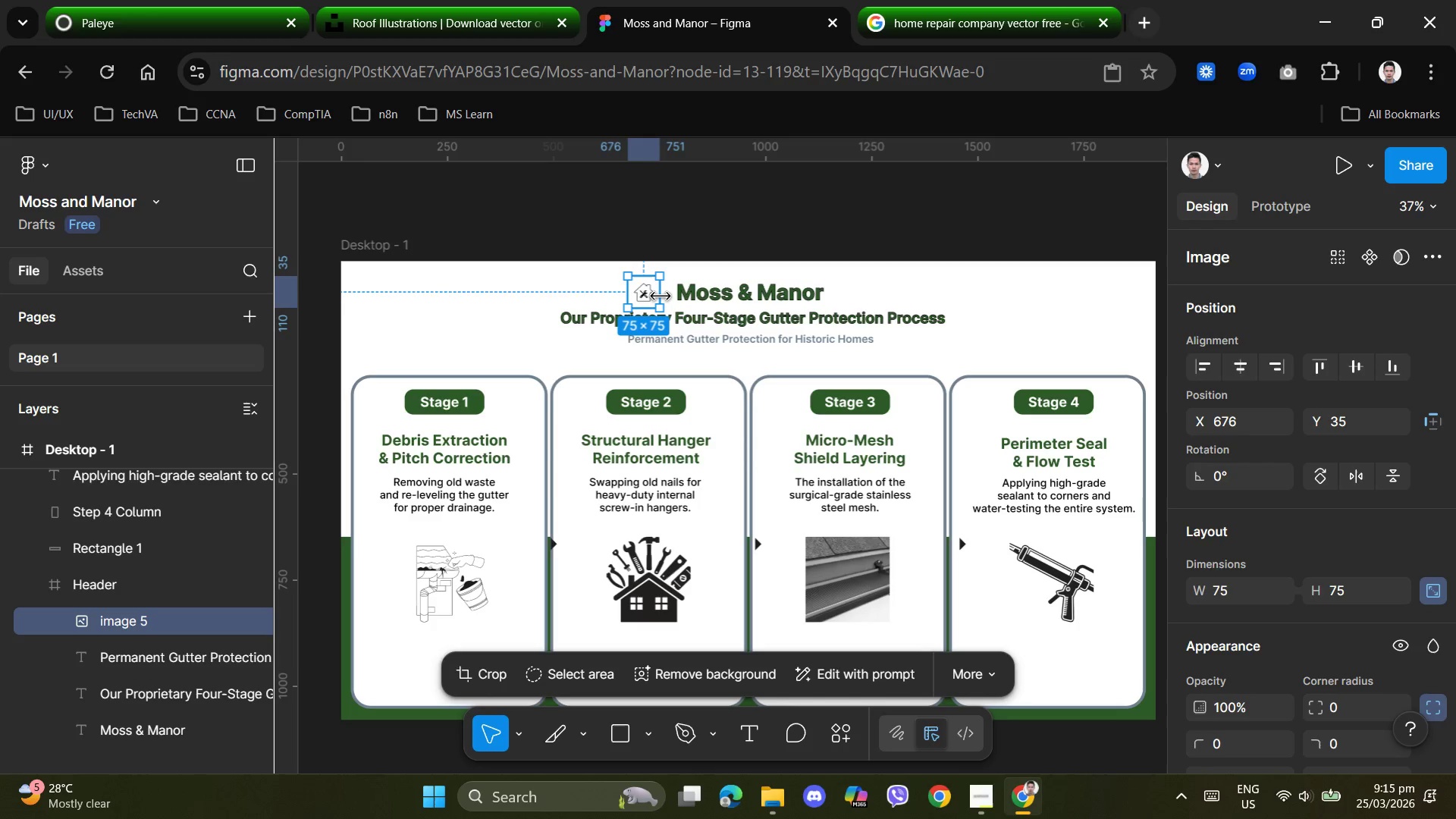 
left_click_drag(start_coordinate=[659, 296], to_coordinate=[673, 294])
 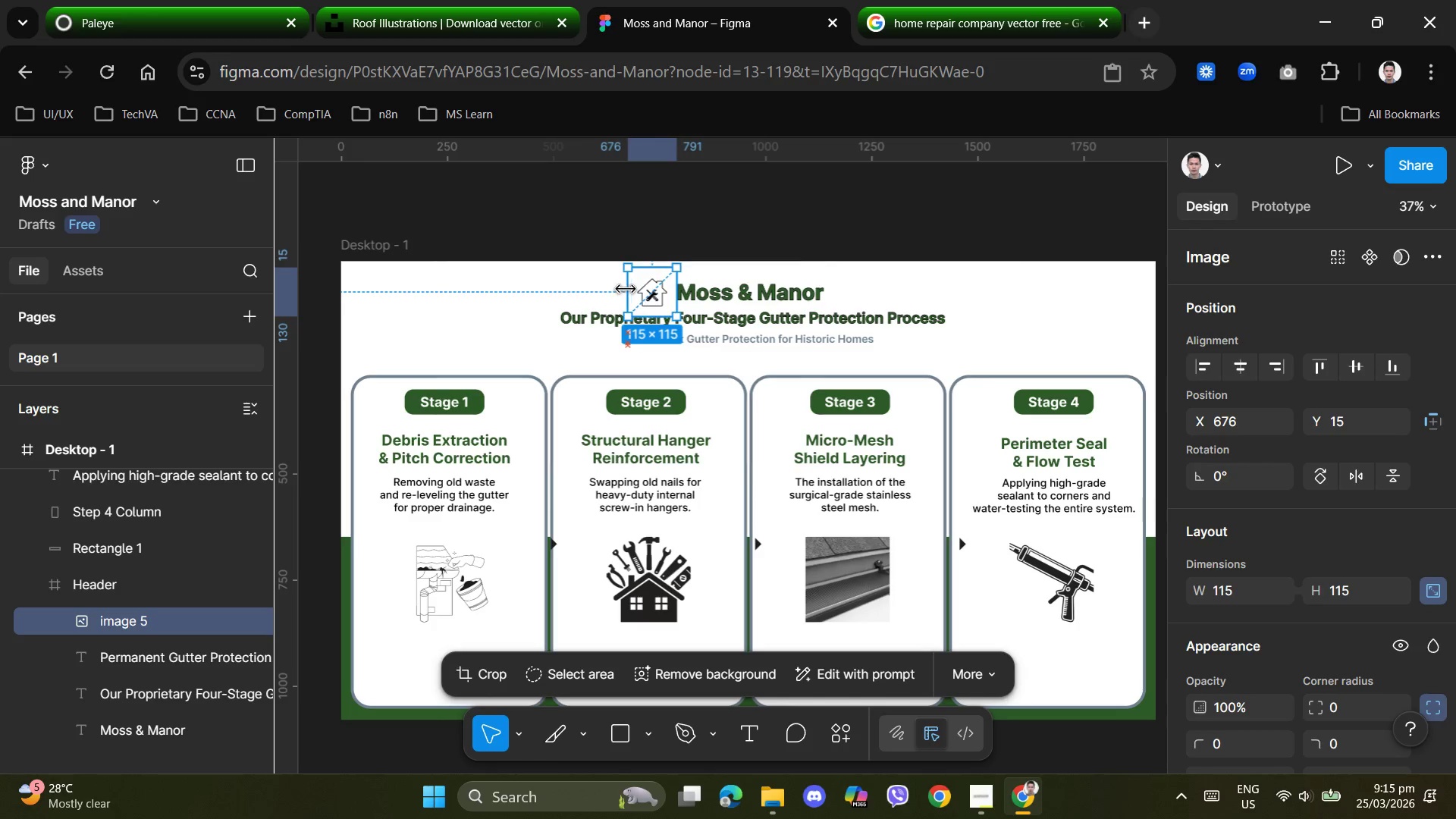 
left_click_drag(start_coordinate=[657, 291], to_coordinate=[652, 286])
 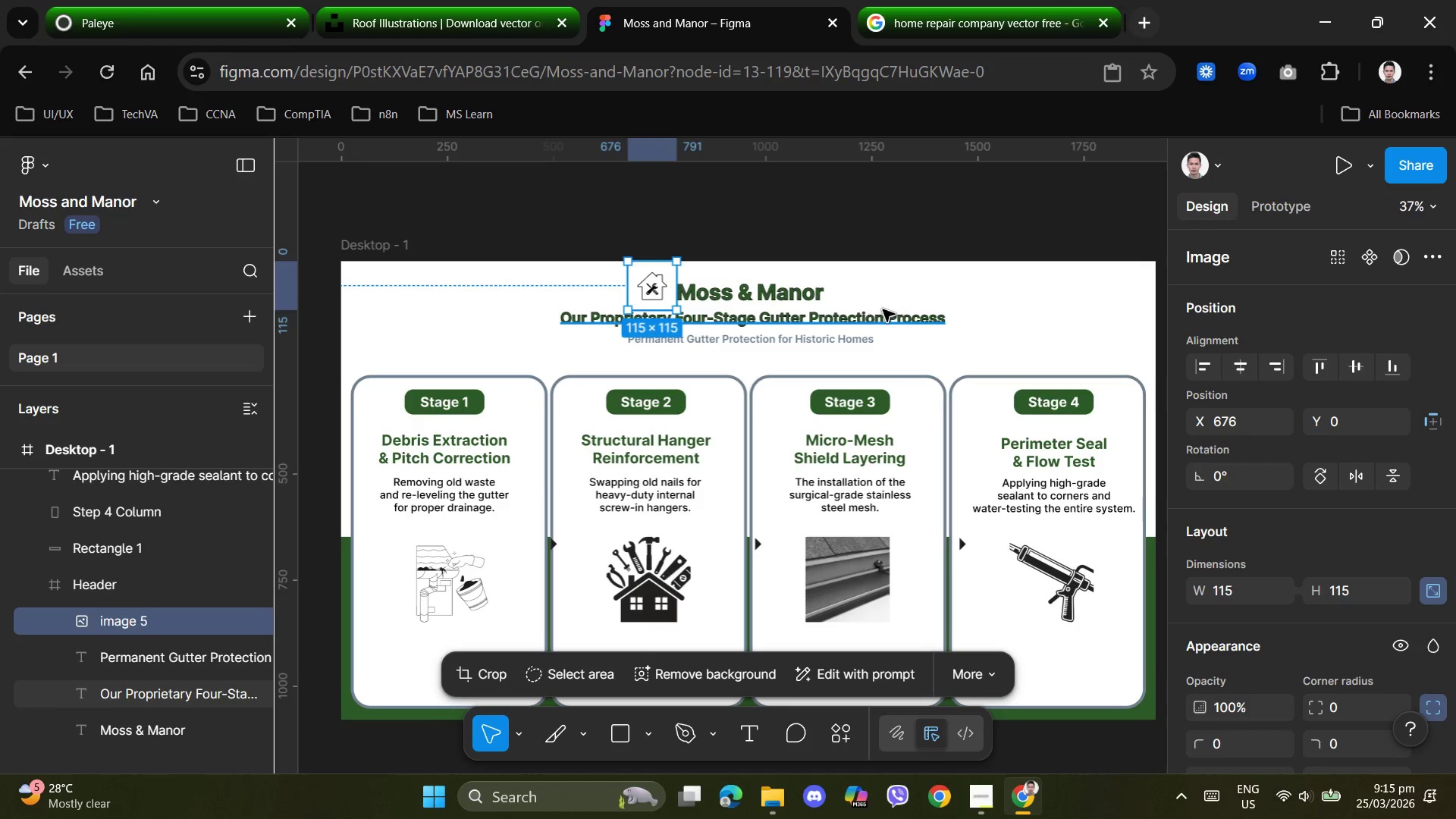 
left_click([899, 298])
 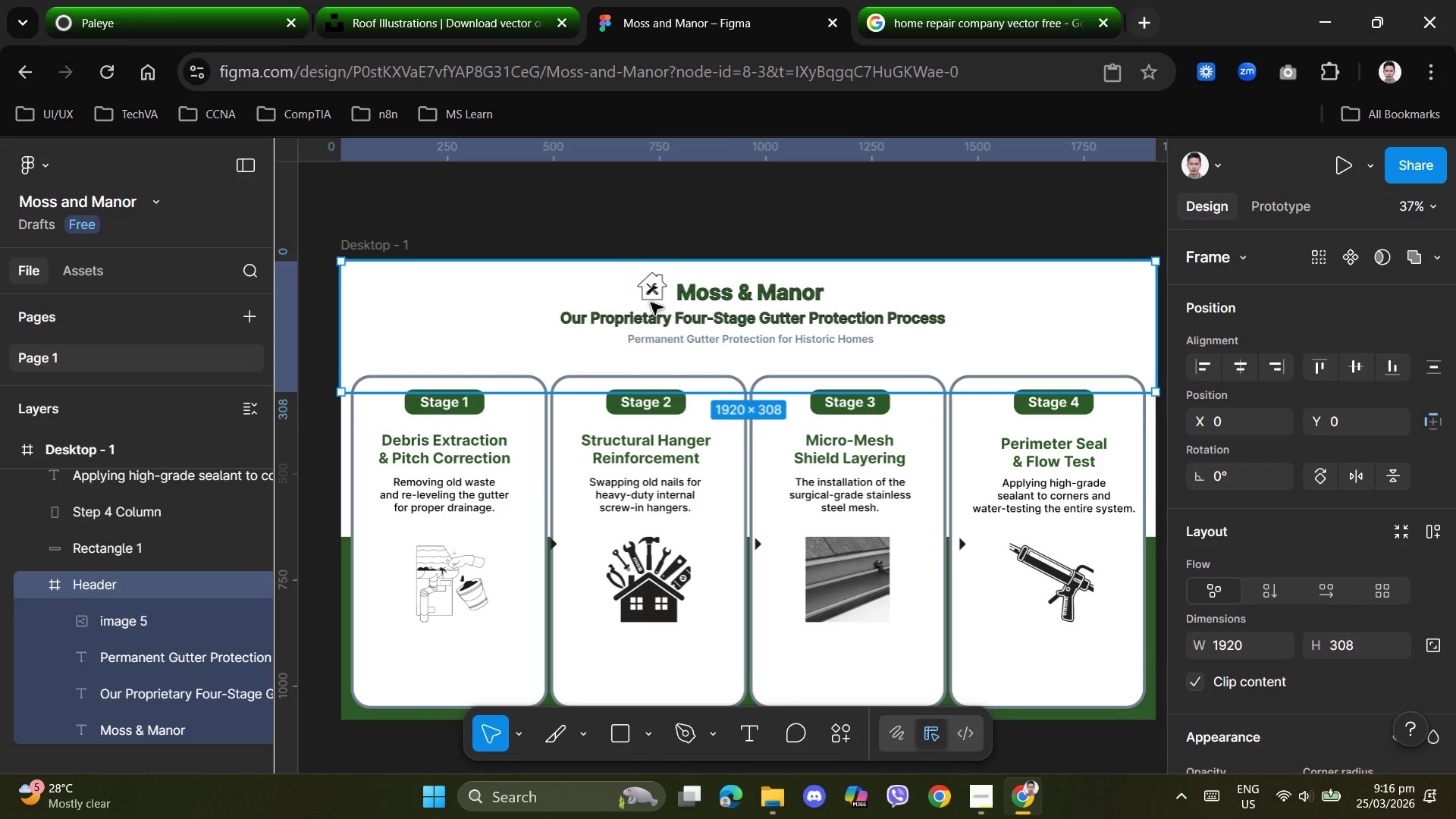 
left_click([645, 296])
 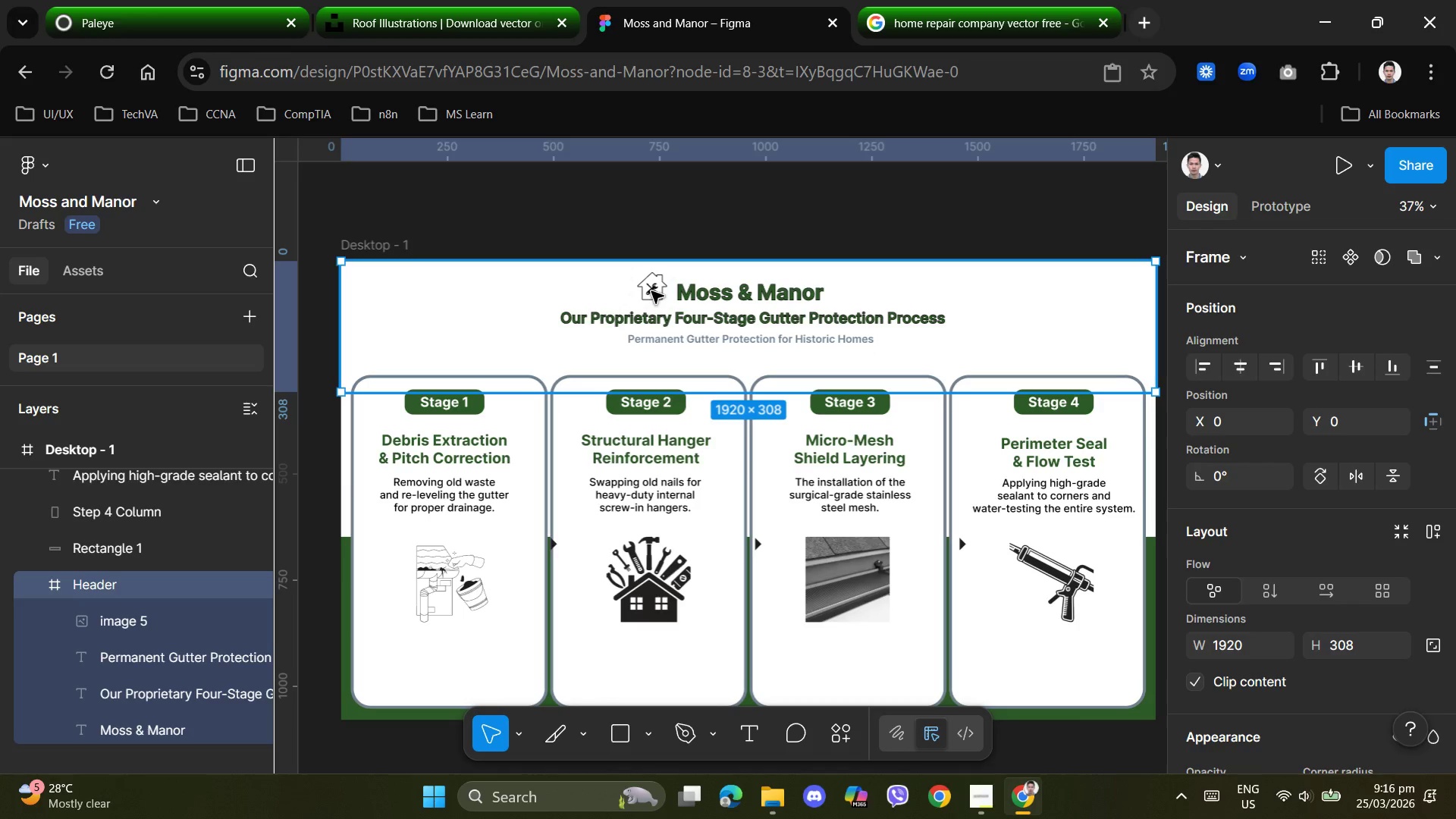 
double_click([652, 293])
 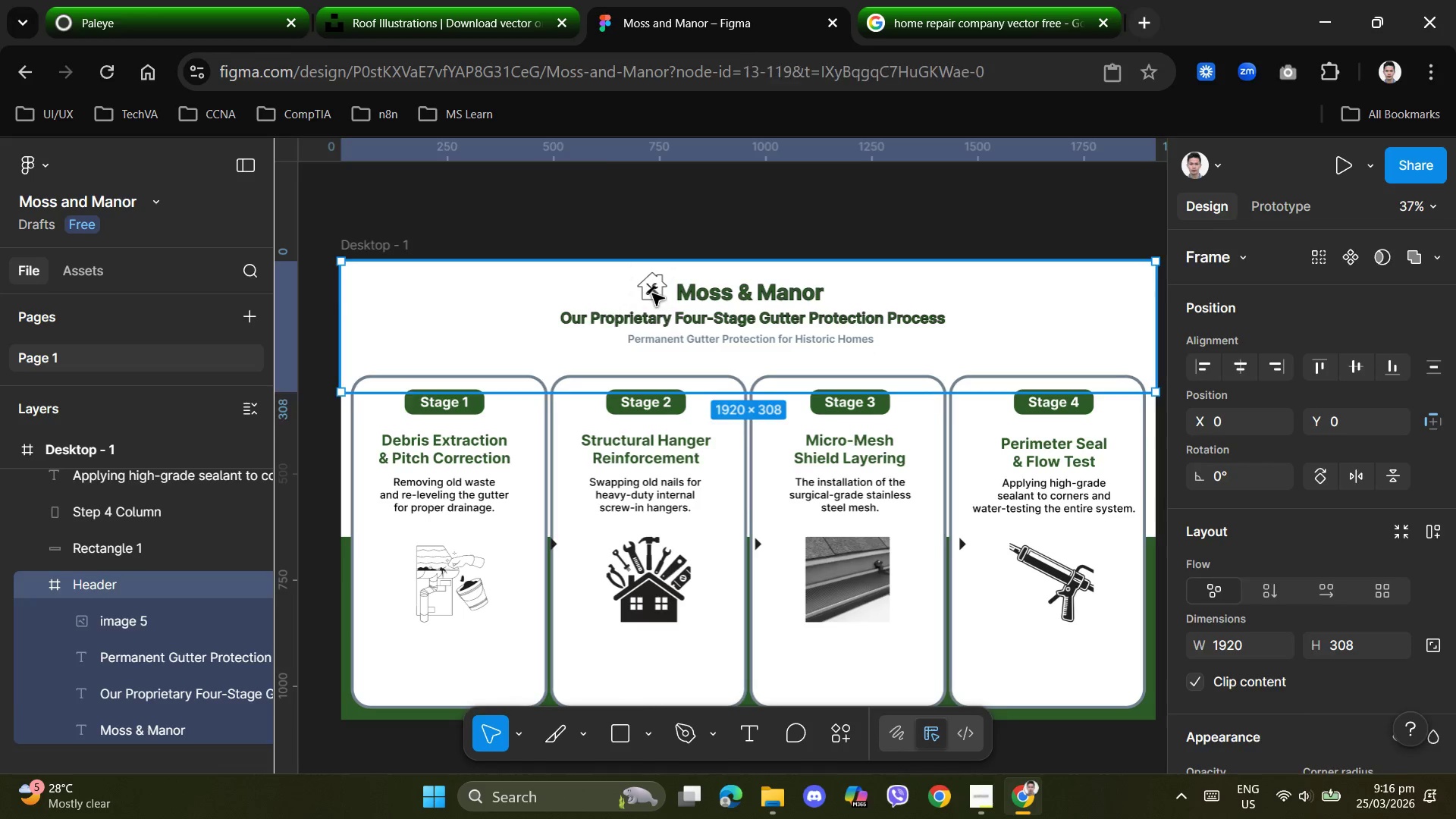 
triple_click([652, 293])
 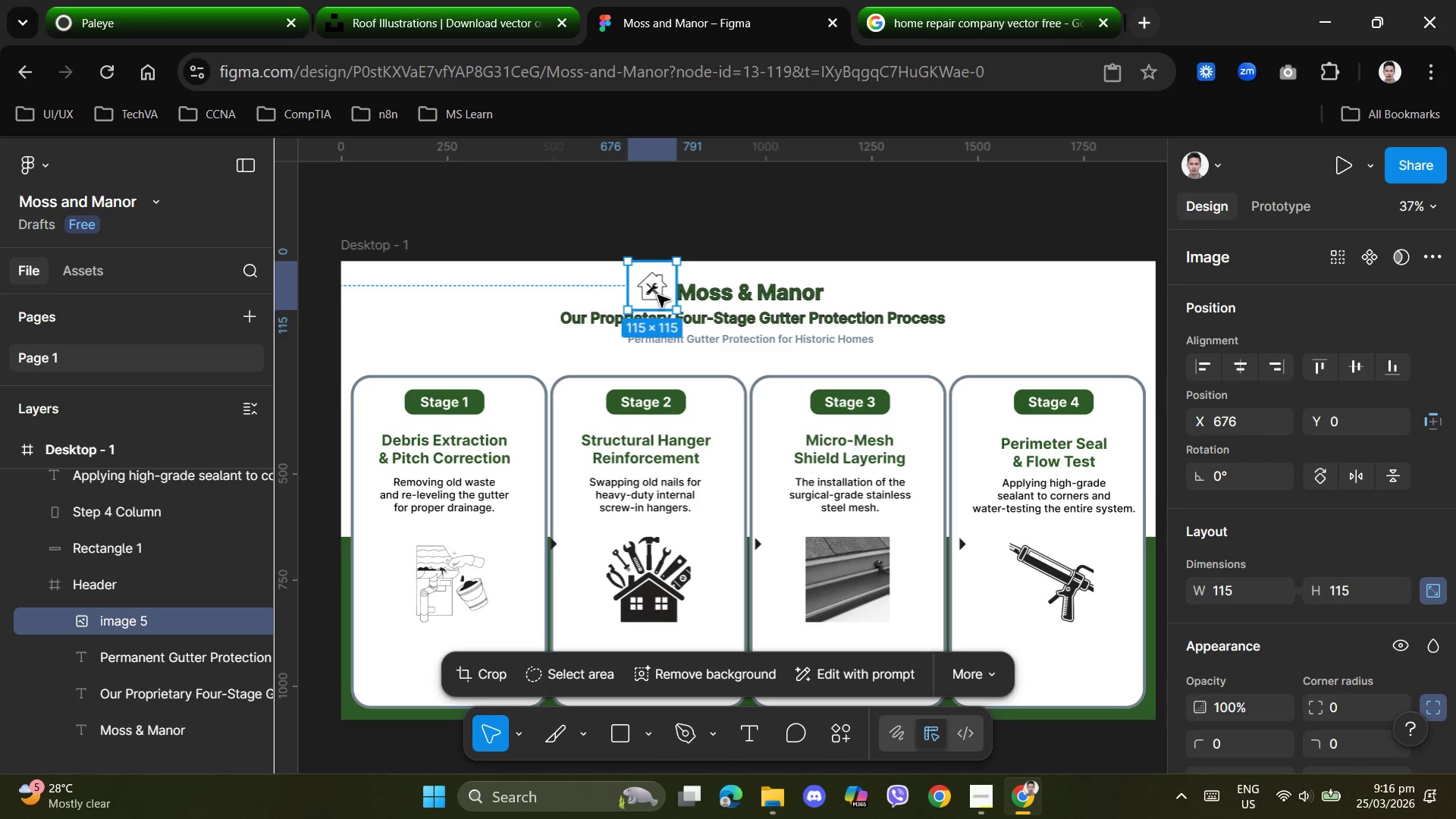 
key(ArrowDown)
 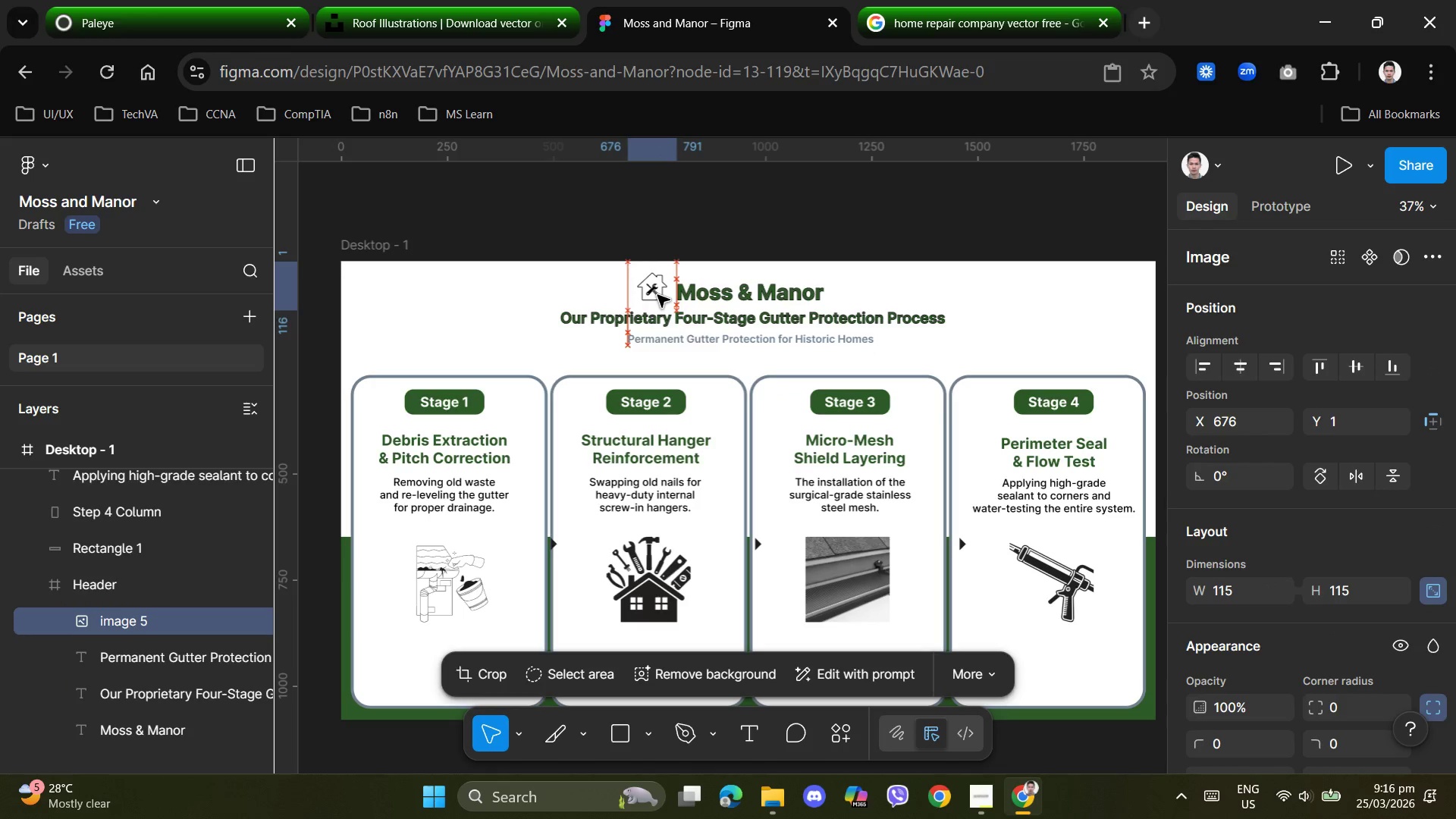 
key(ArrowDown)
 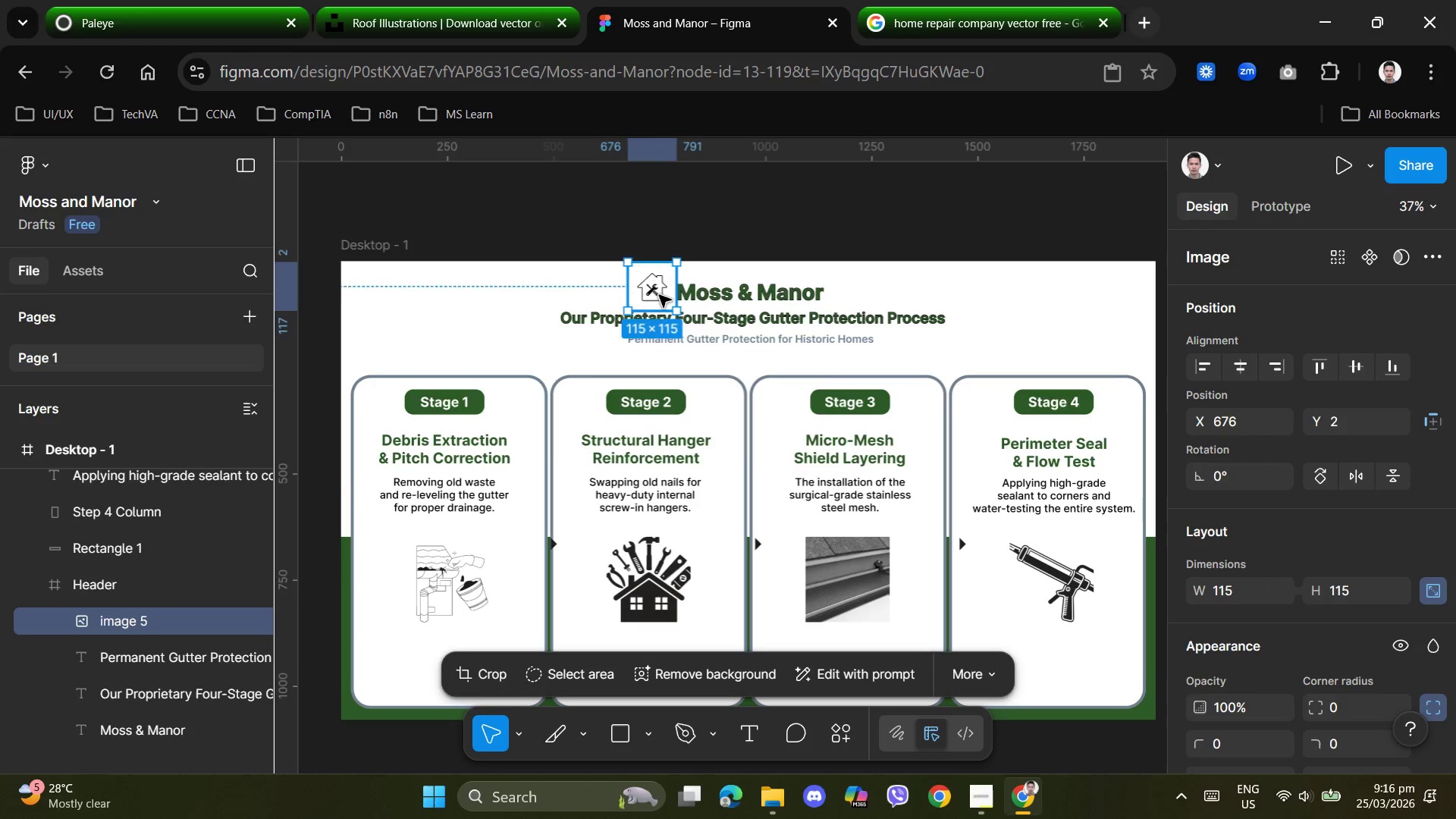 
key(ArrowDown)
 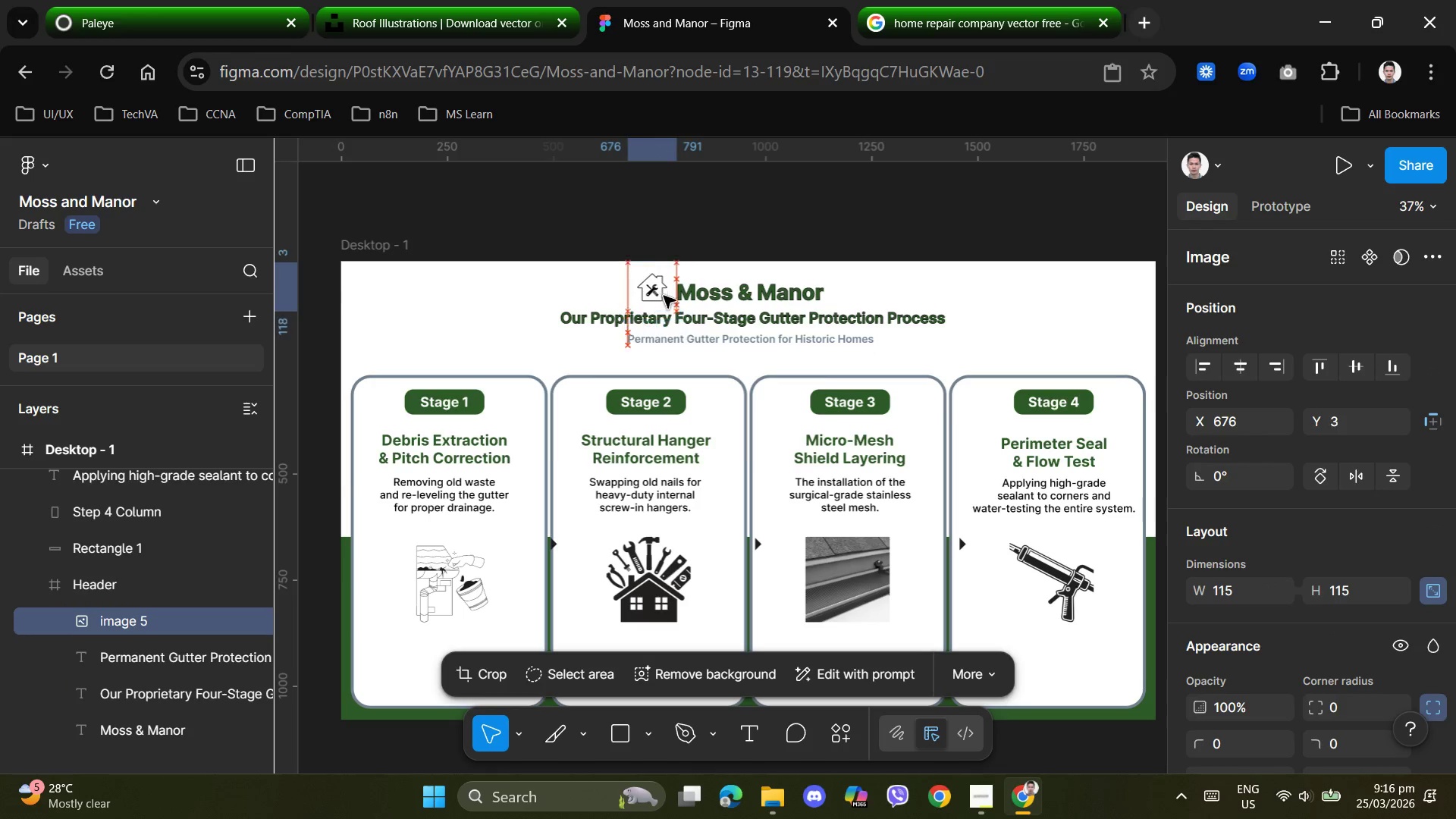 
key(ArrowDown)
 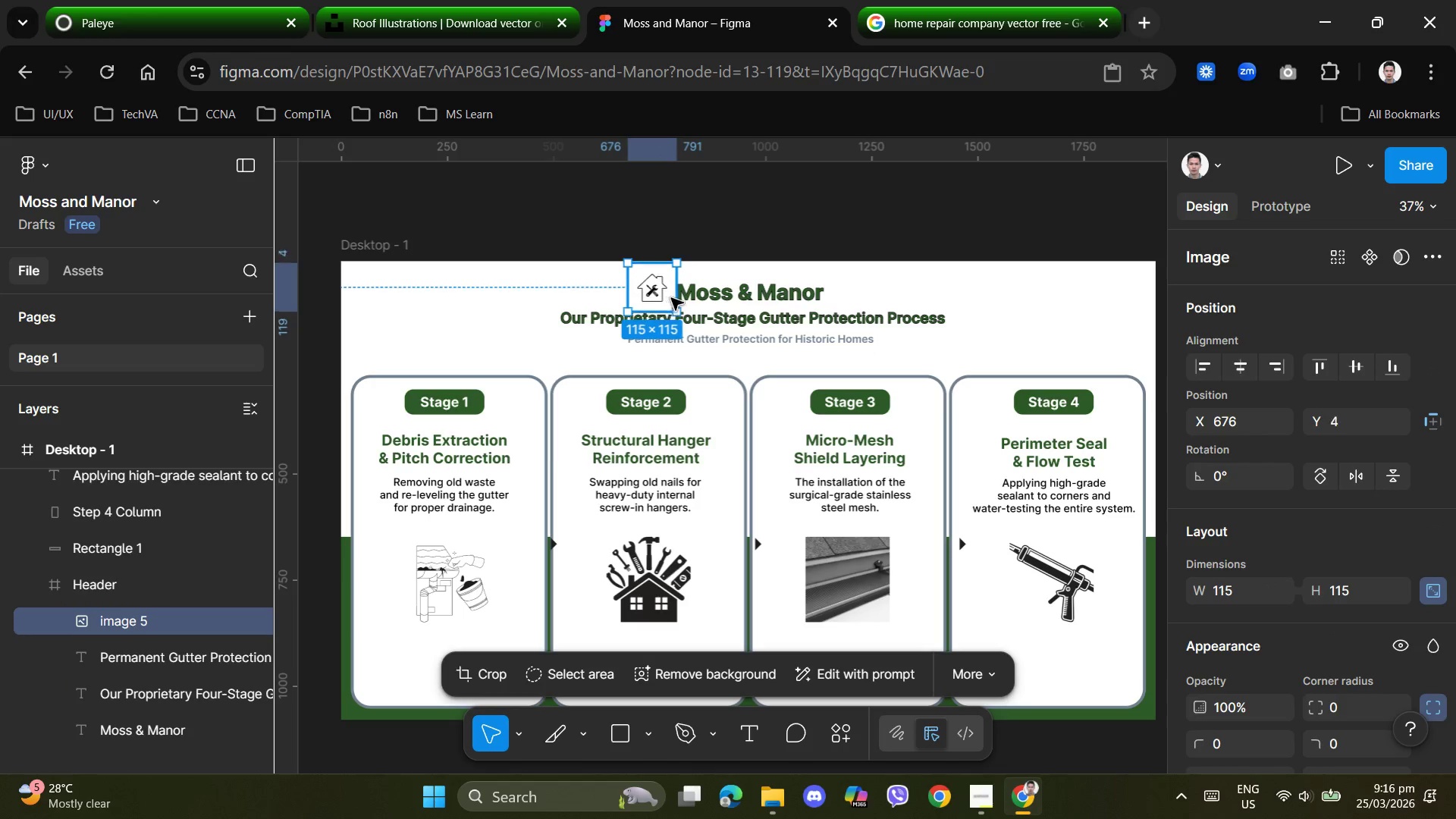 
key(ArrowDown)
 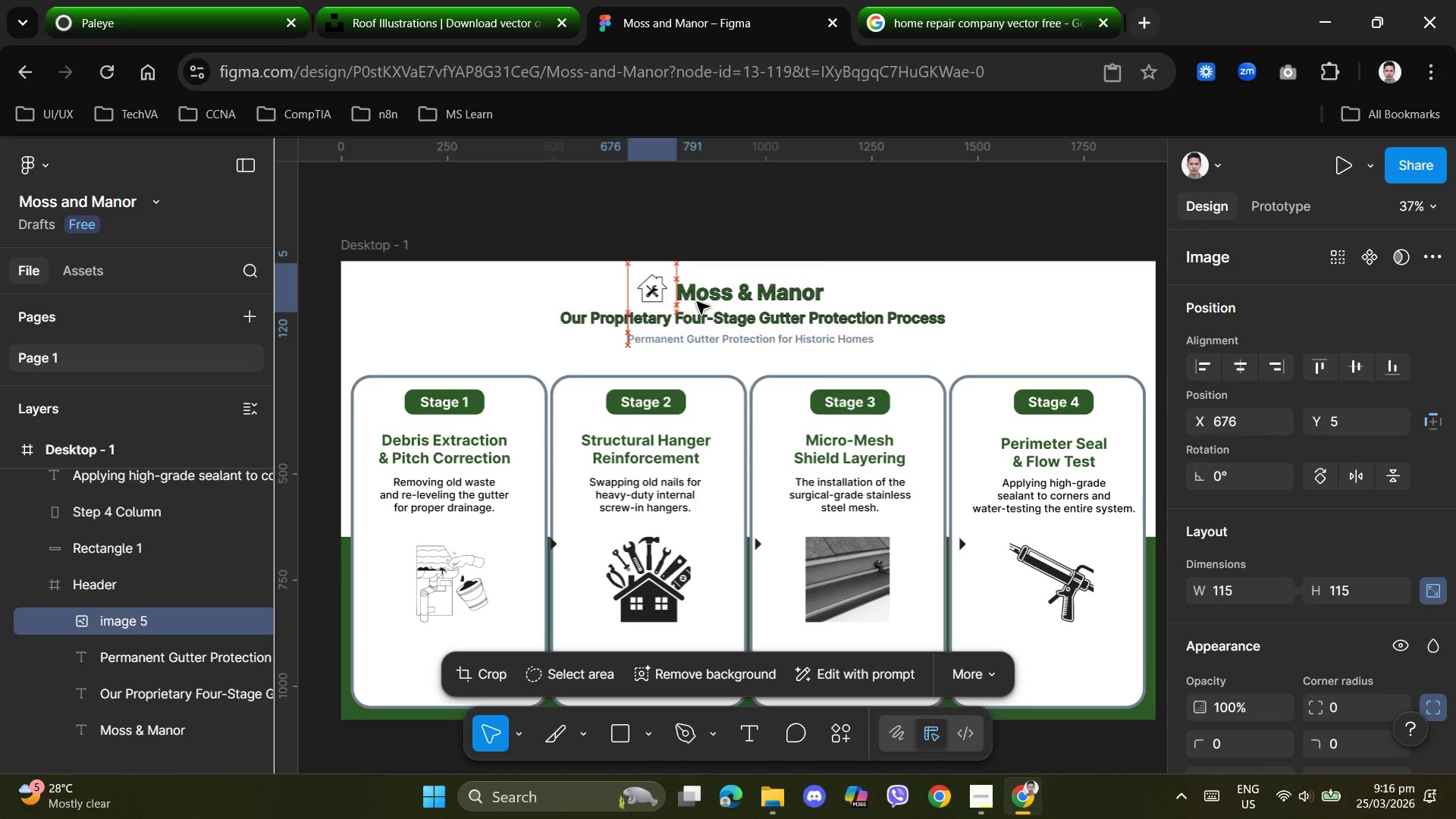 
key(ArrowDown)
 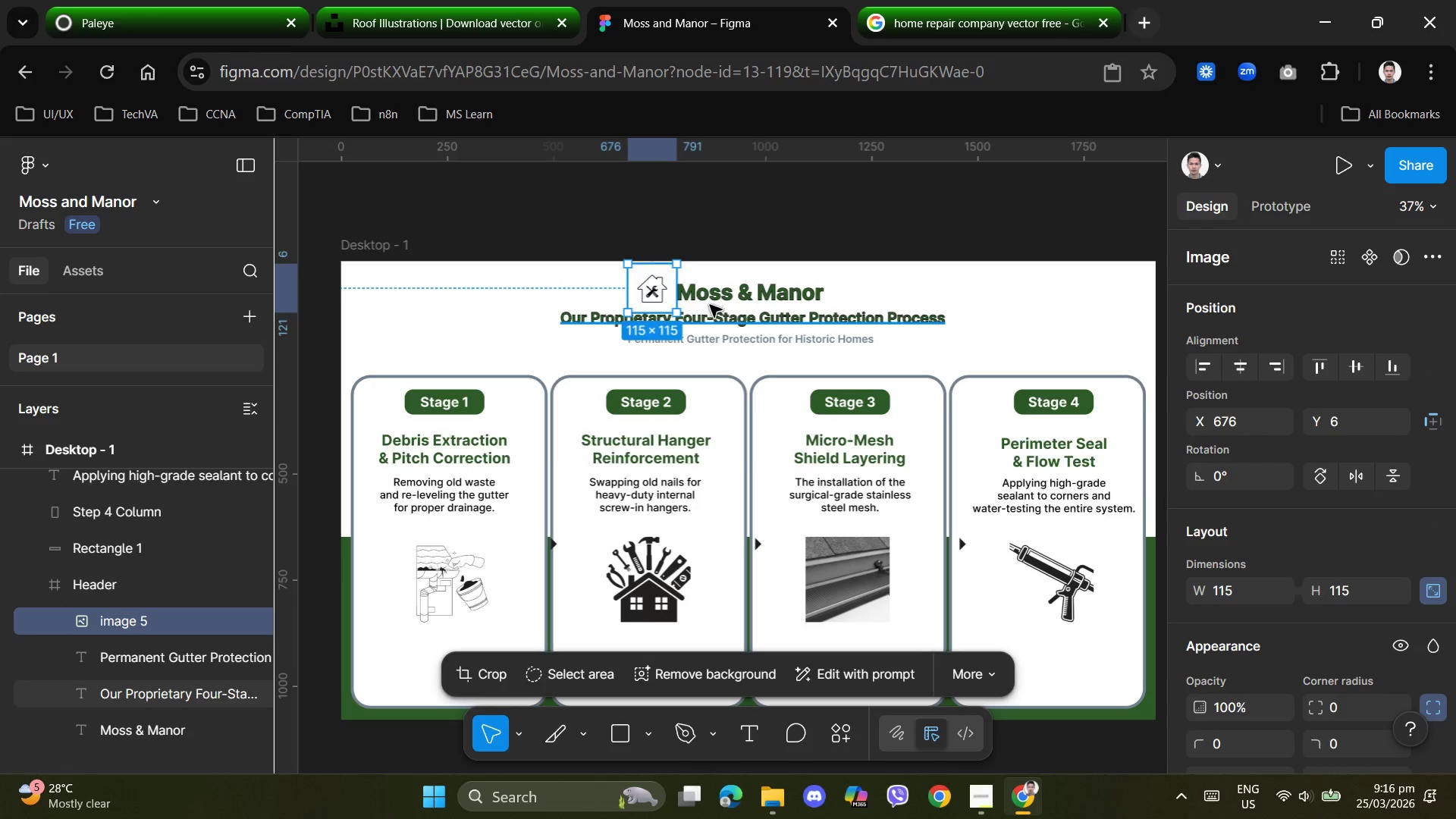 
key(ArrowDown)
 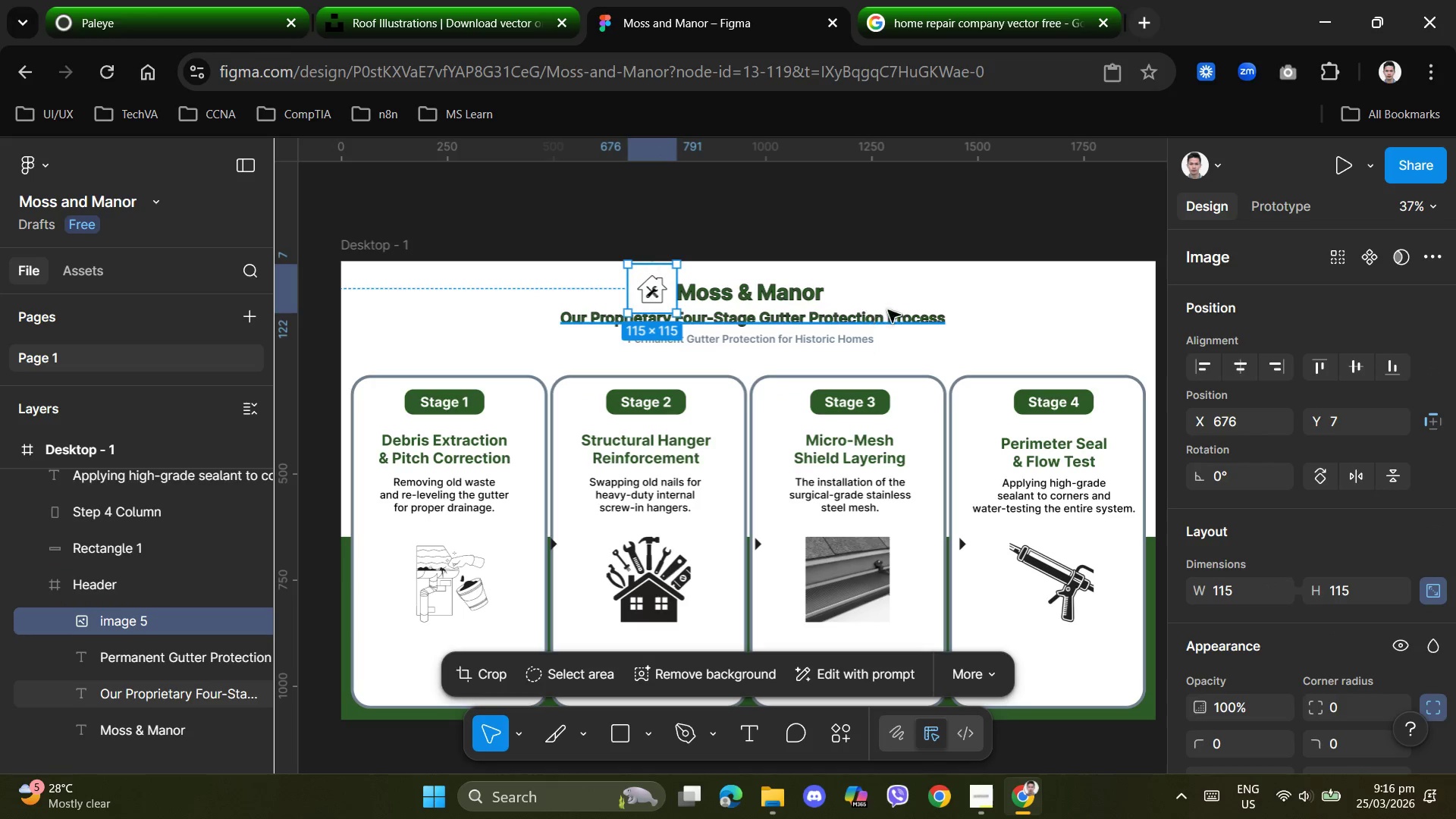 
left_click([953, 293])
 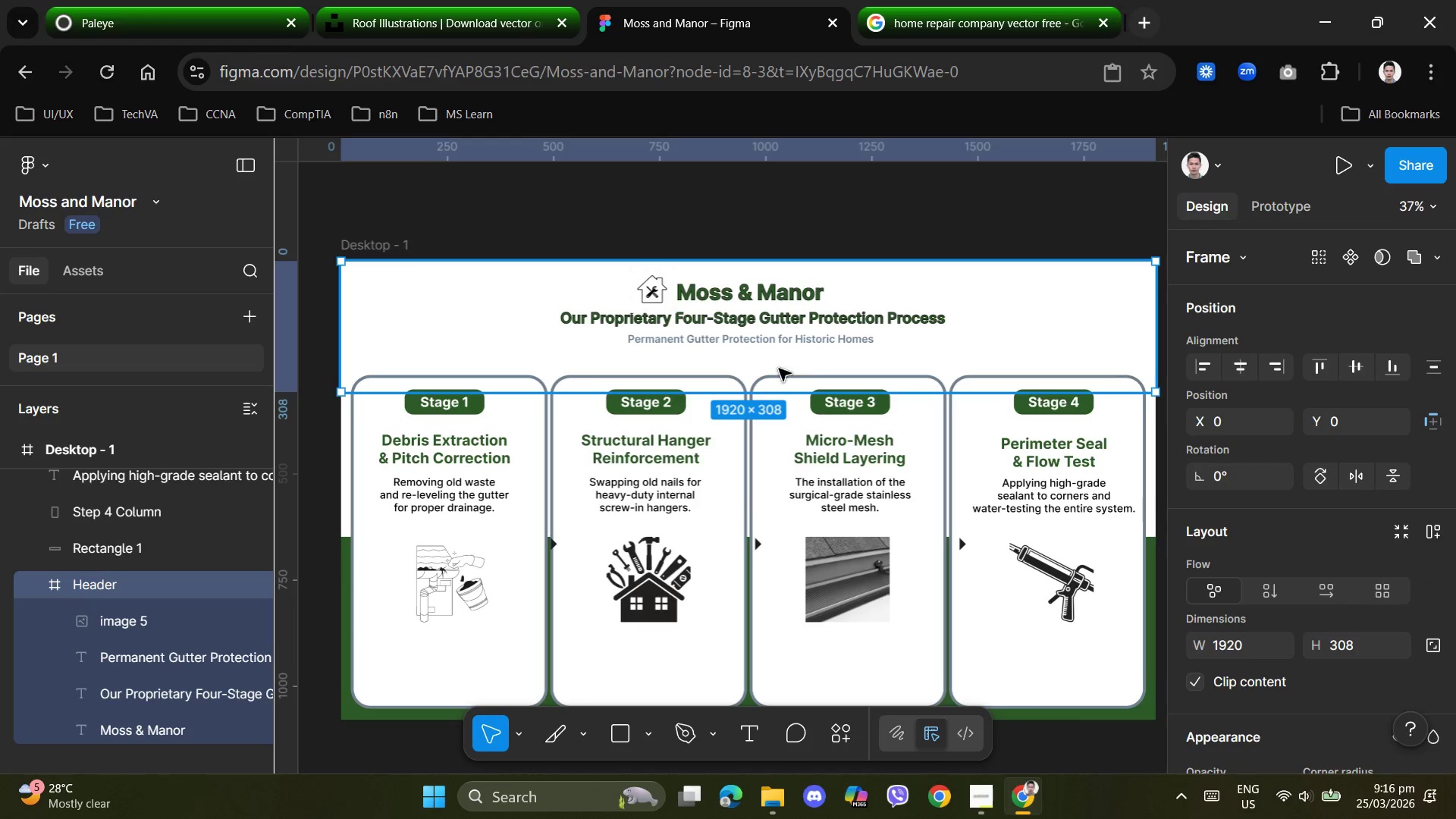 
left_click([934, 174])
 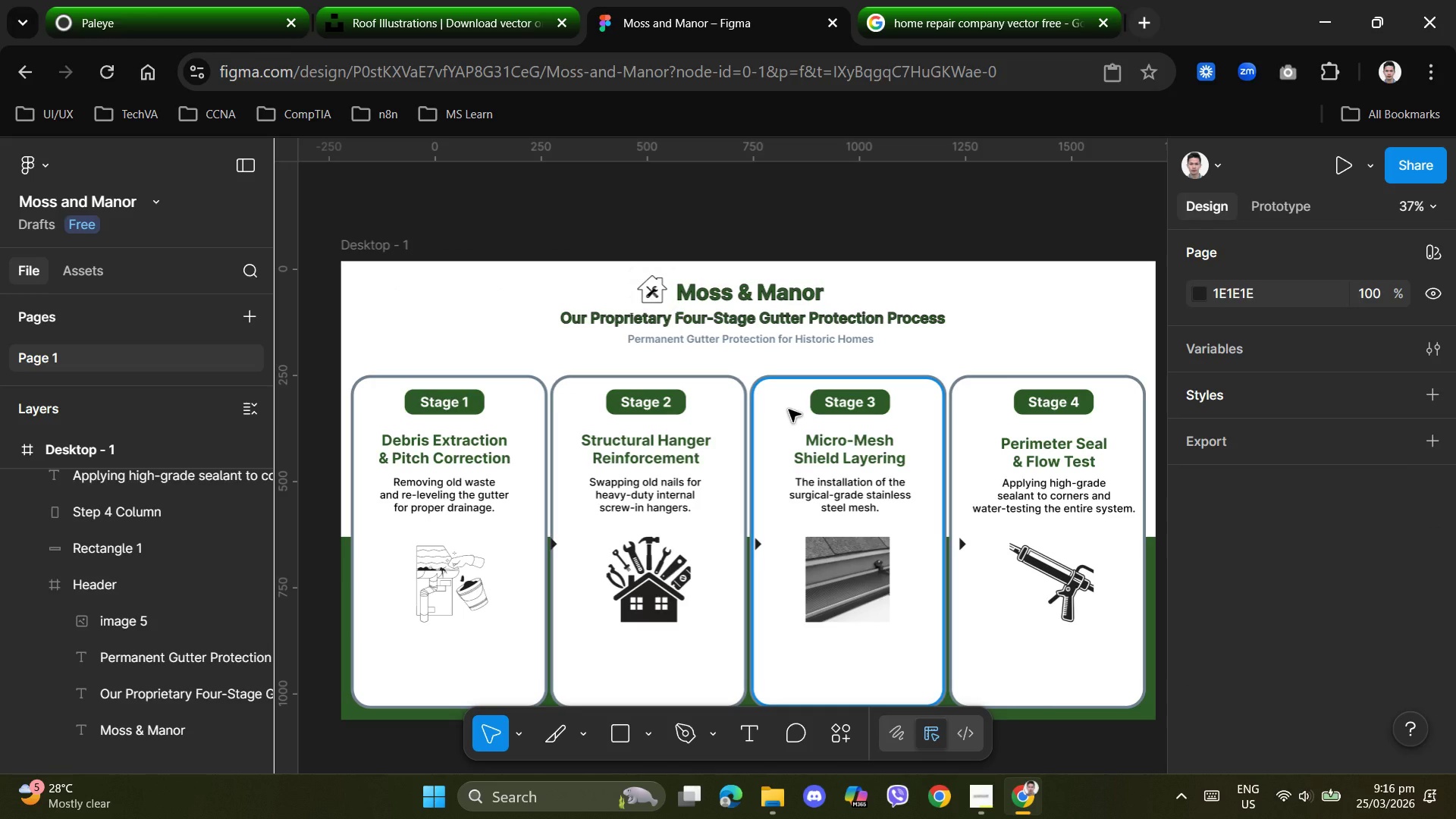 
scroll: coordinate [789, 410], scroll_direction: down, amount: 2.0
 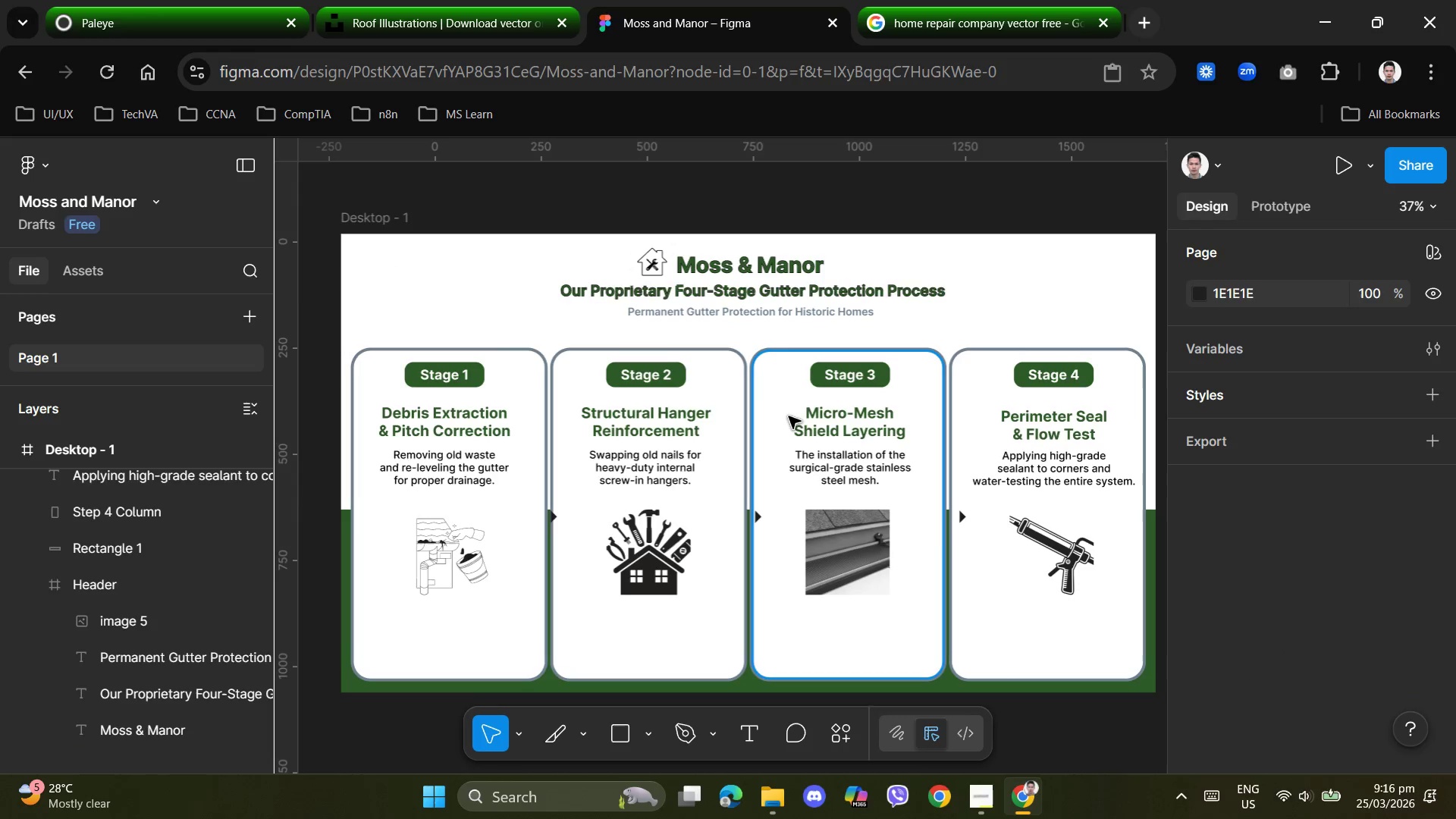 
scroll: coordinate [789, 416], scroll_direction: up, amount: 1.0
 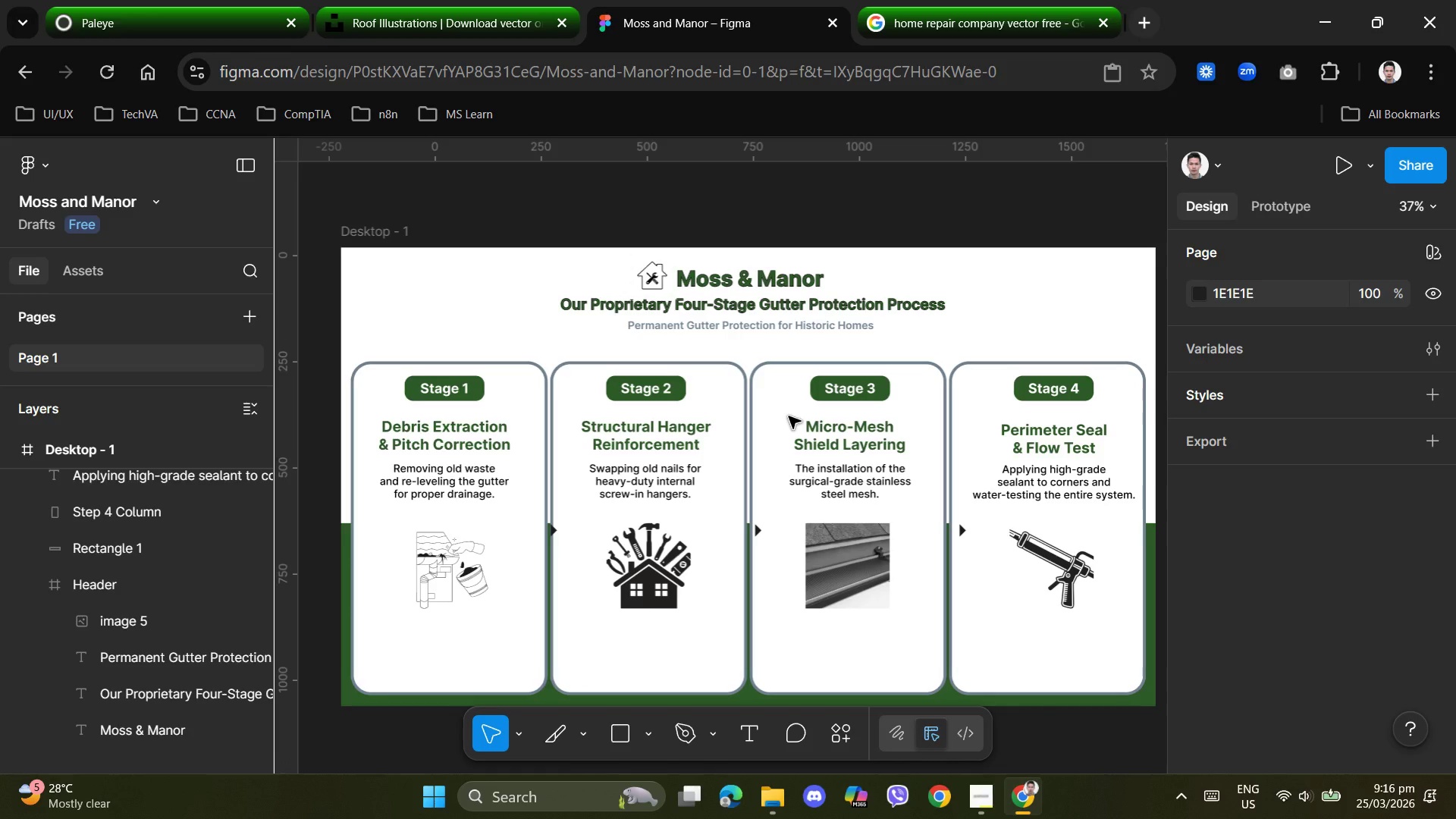 
scroll: coordinate [789, 416], scroll_direction: none, amount: 0.0
 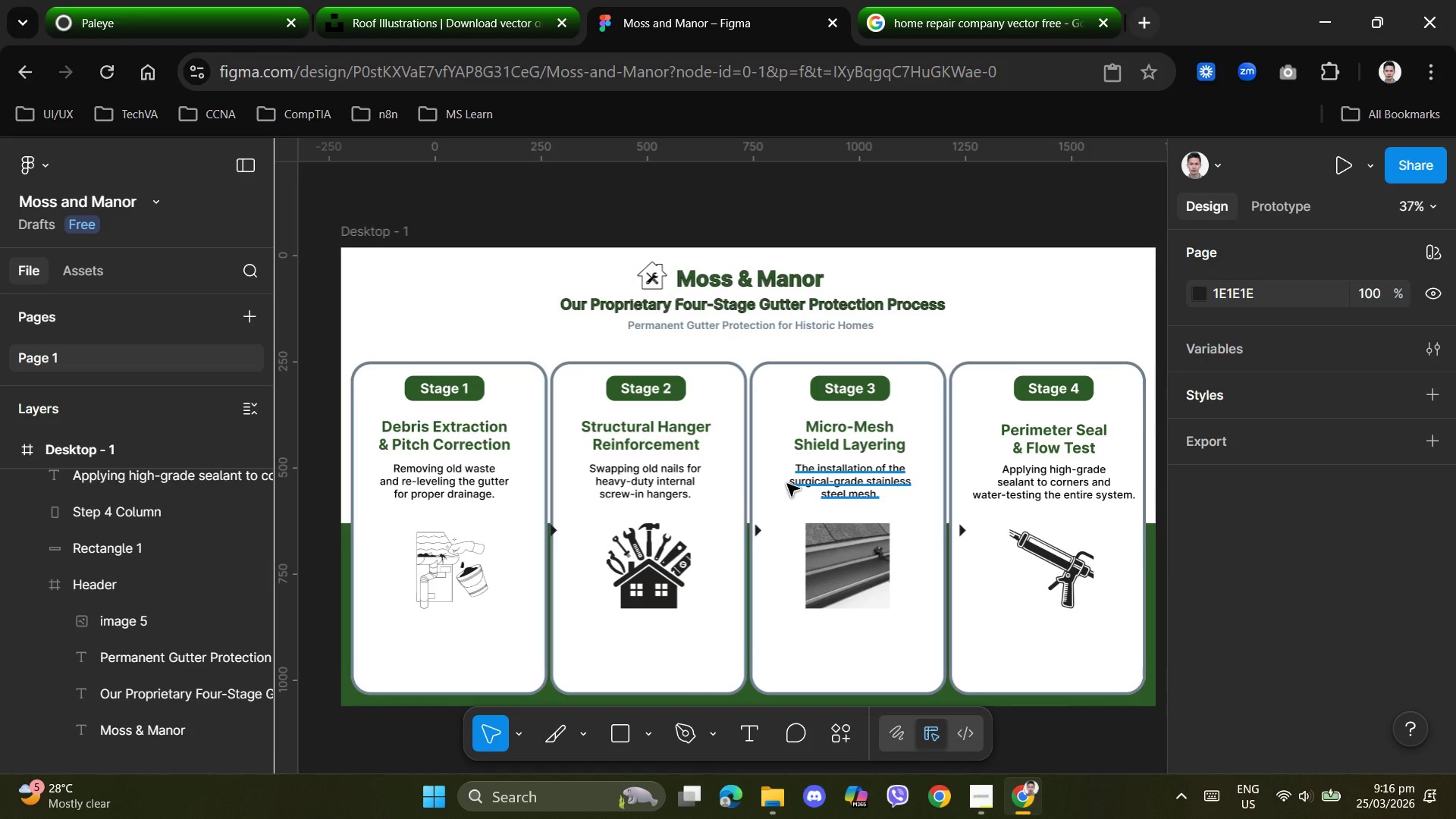 
left_click([418, 266])
 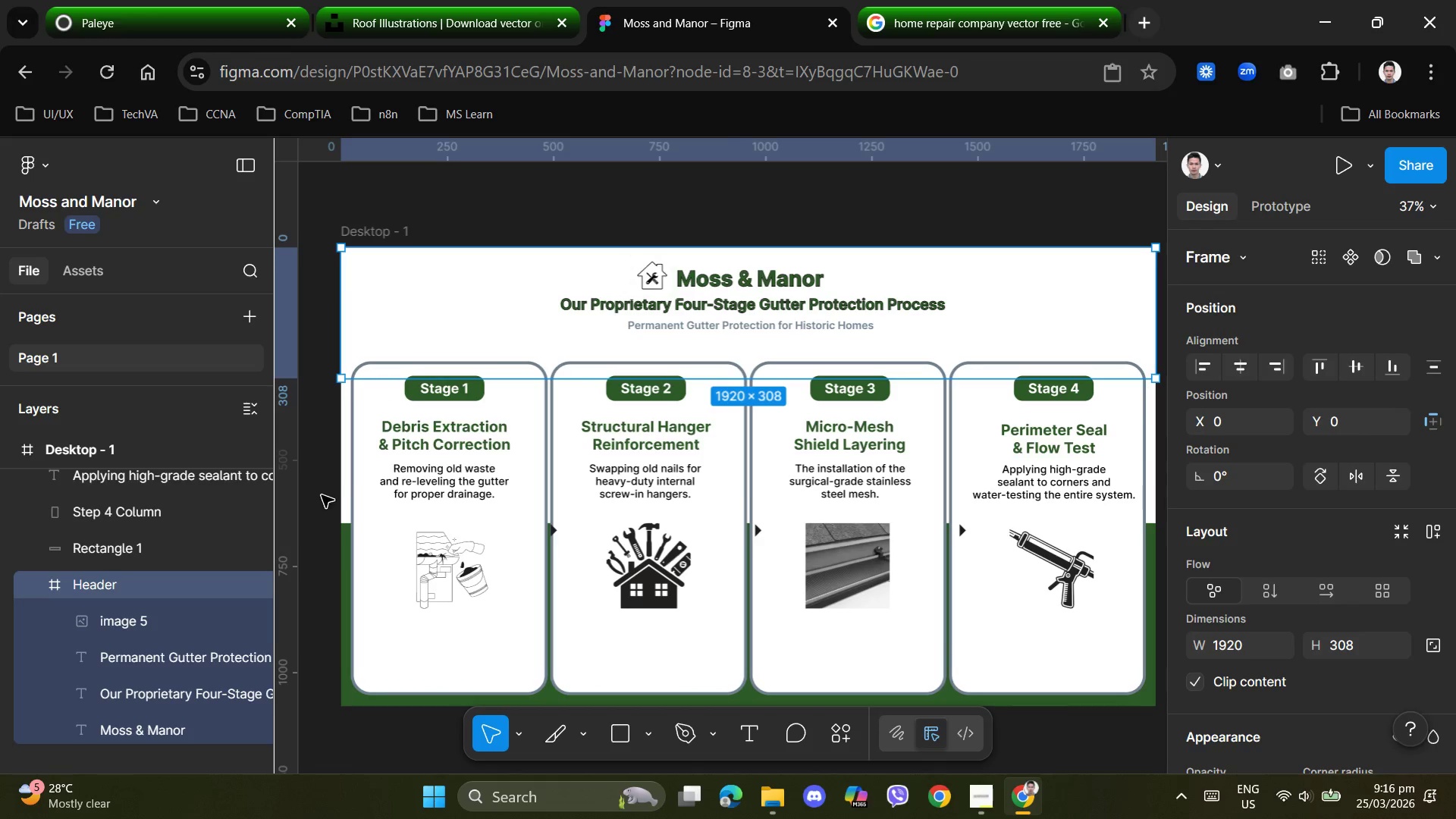 
scroll: coordinate [322, 497], scroll_direction: down, amount: 1.0
 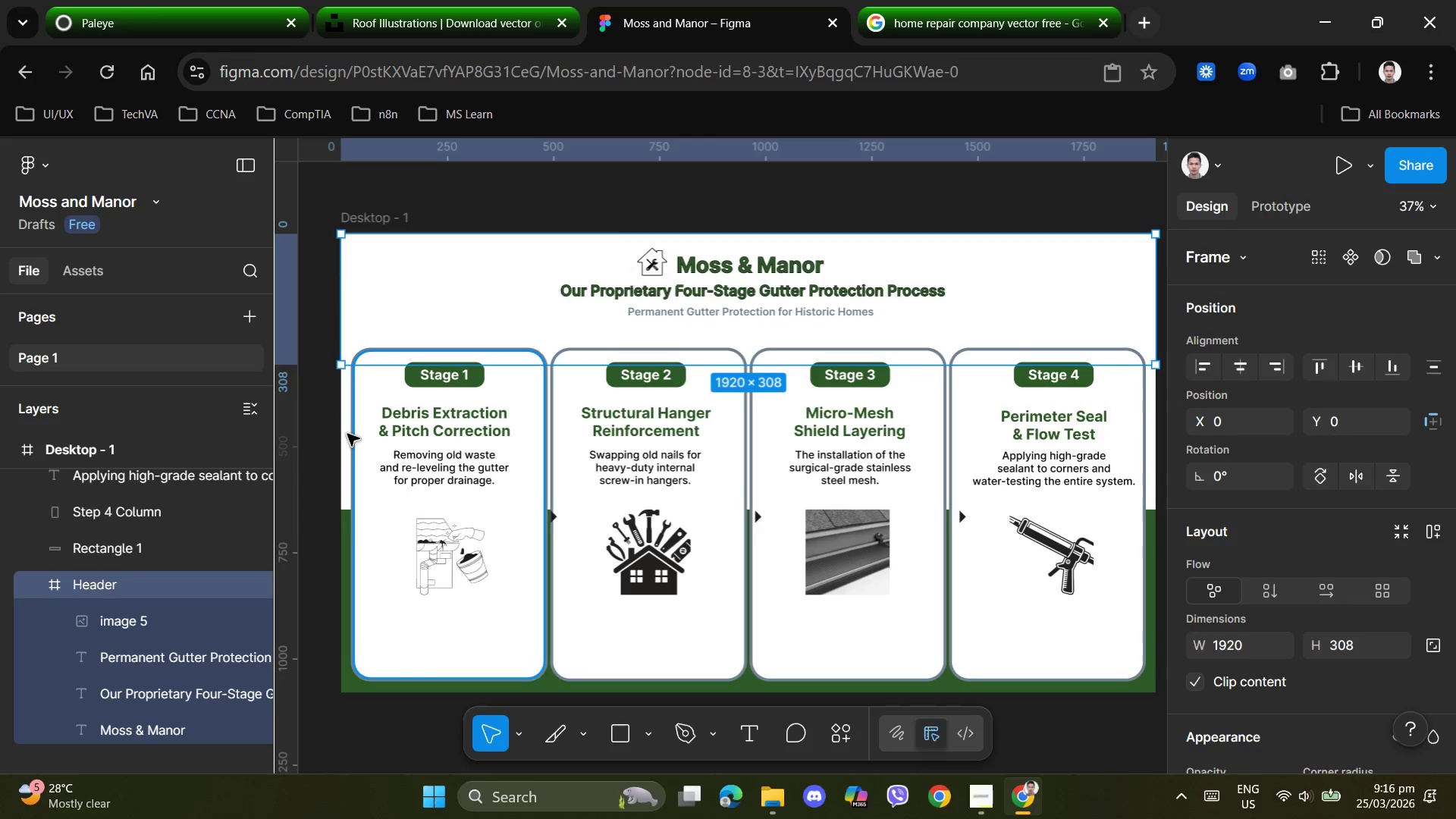 
right_click([432, 301])
 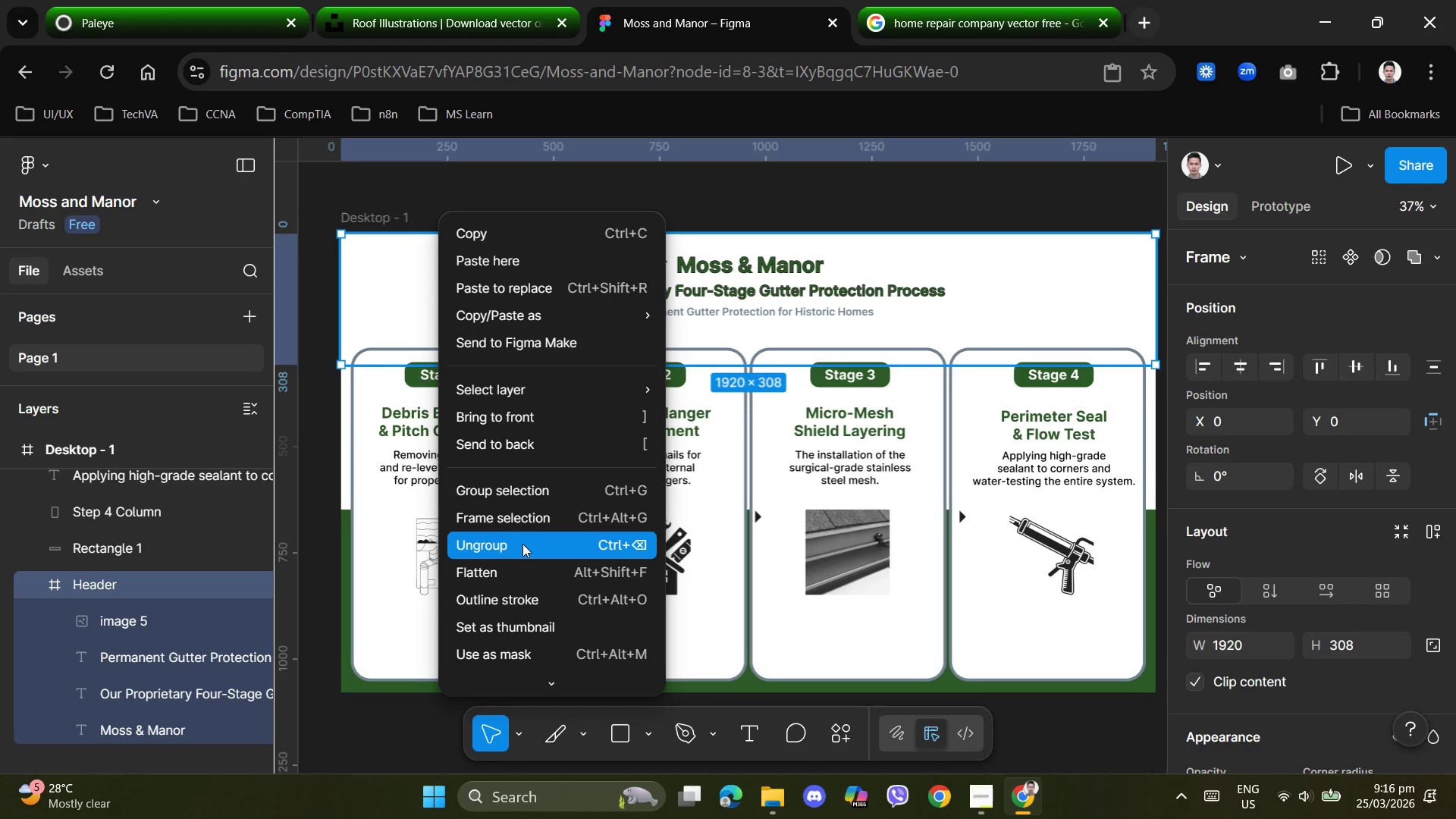 
scroll: coordinate [1260, 677], scroll_direction: down, amount: 3.0
 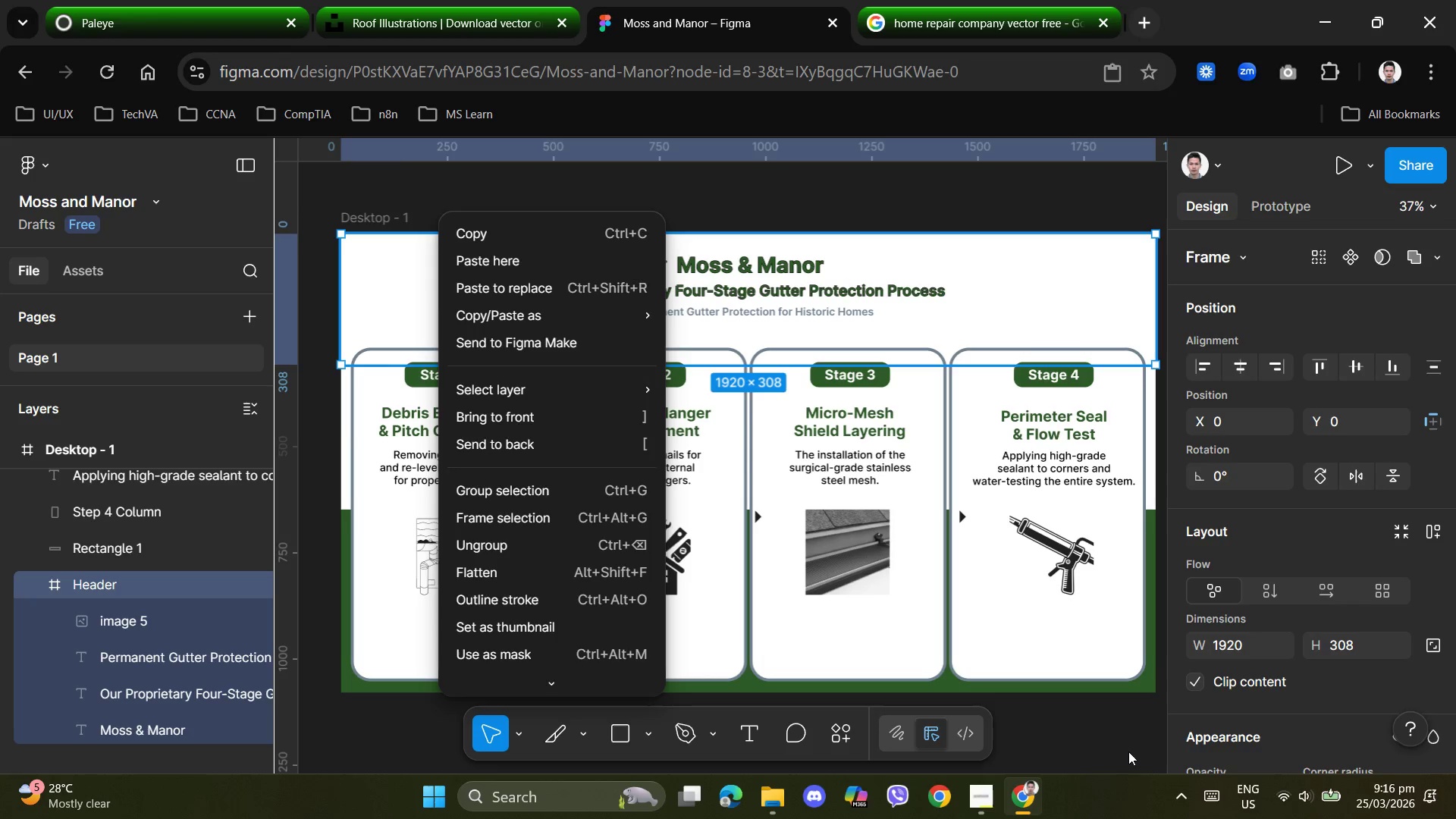 
left_click([1124, 749])
 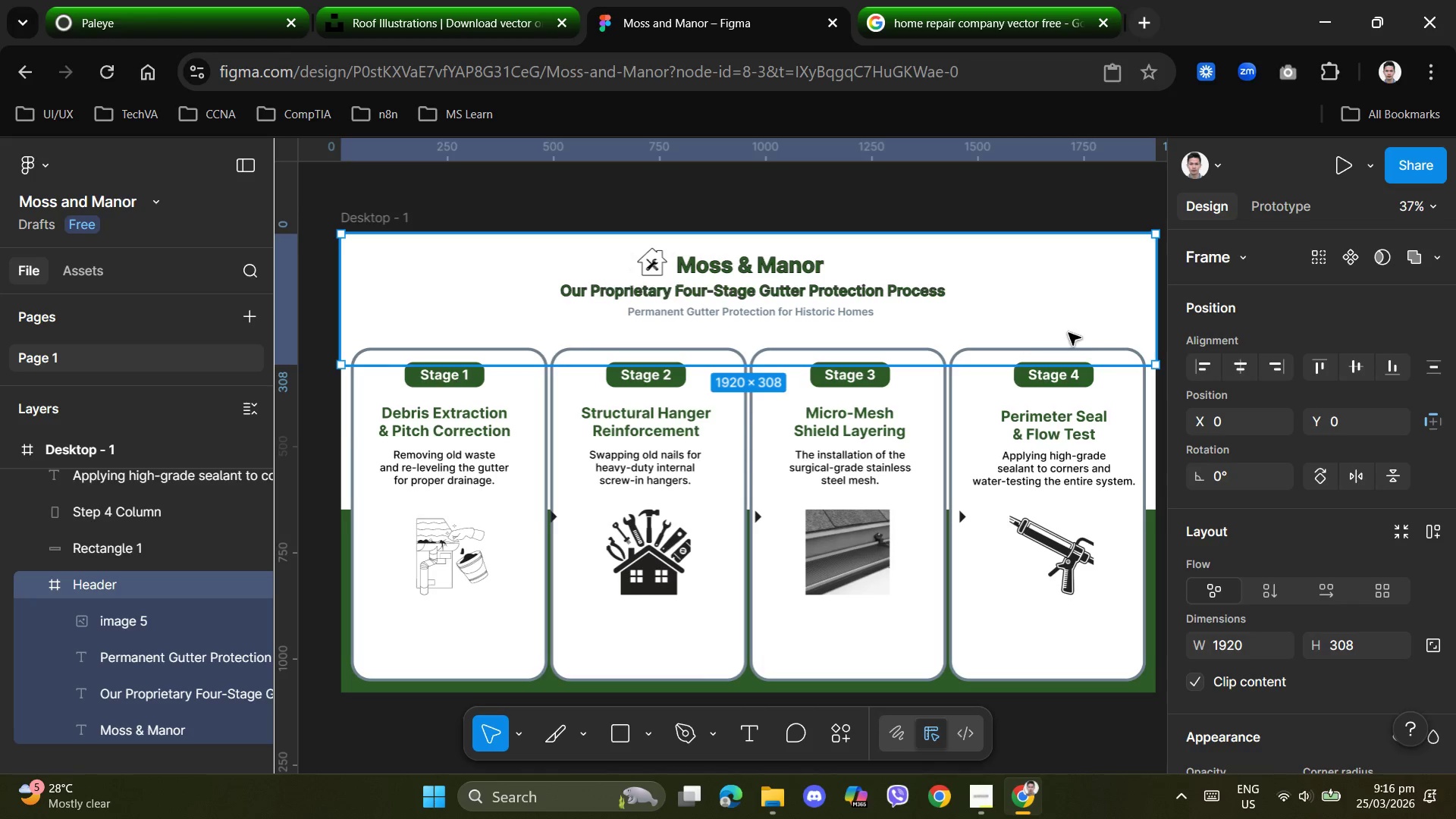 
scroll: coordinate [1279, 546], scroll_direction: down, amount: 4.0
 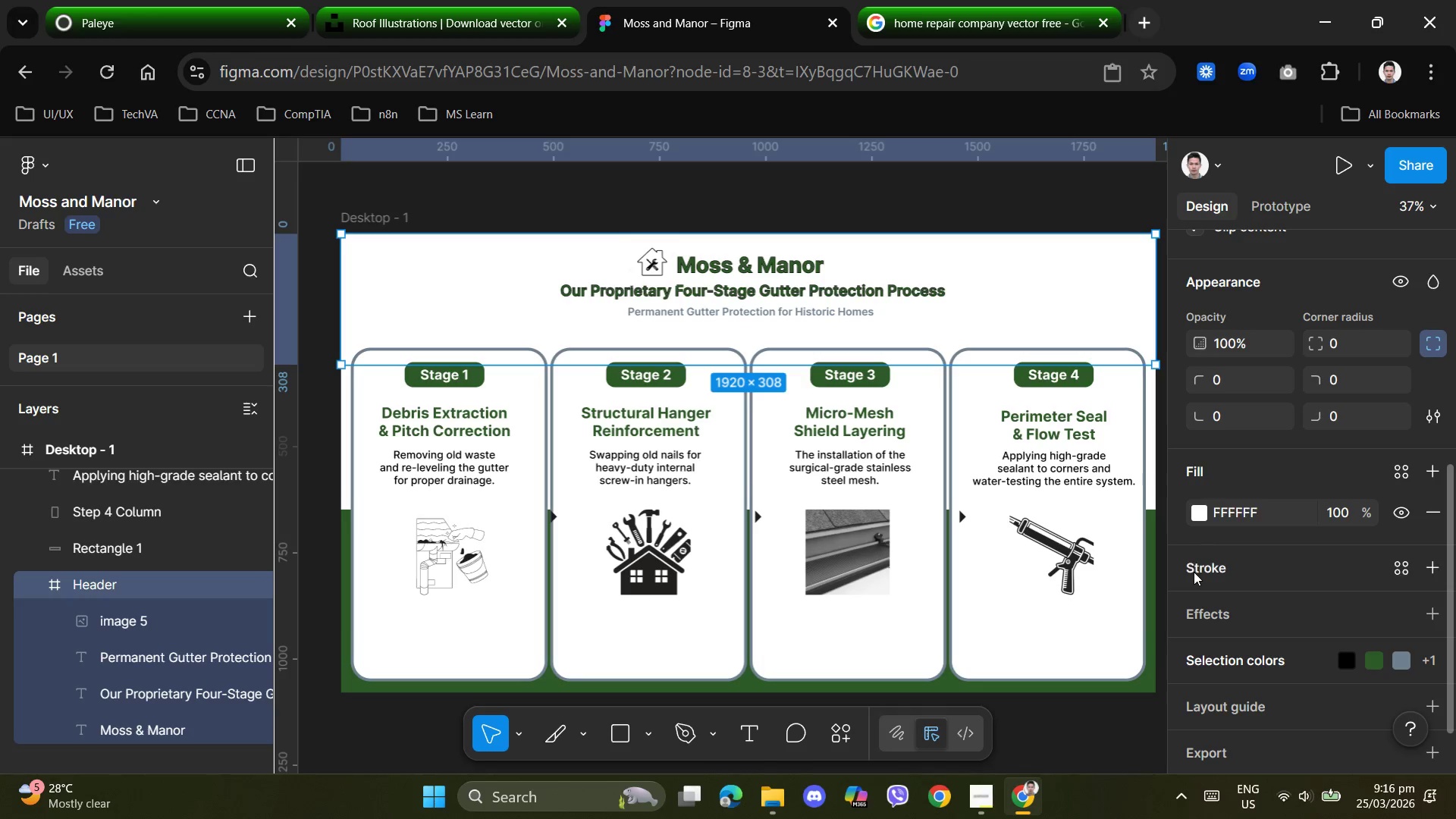 
left_click([1426, 613])
 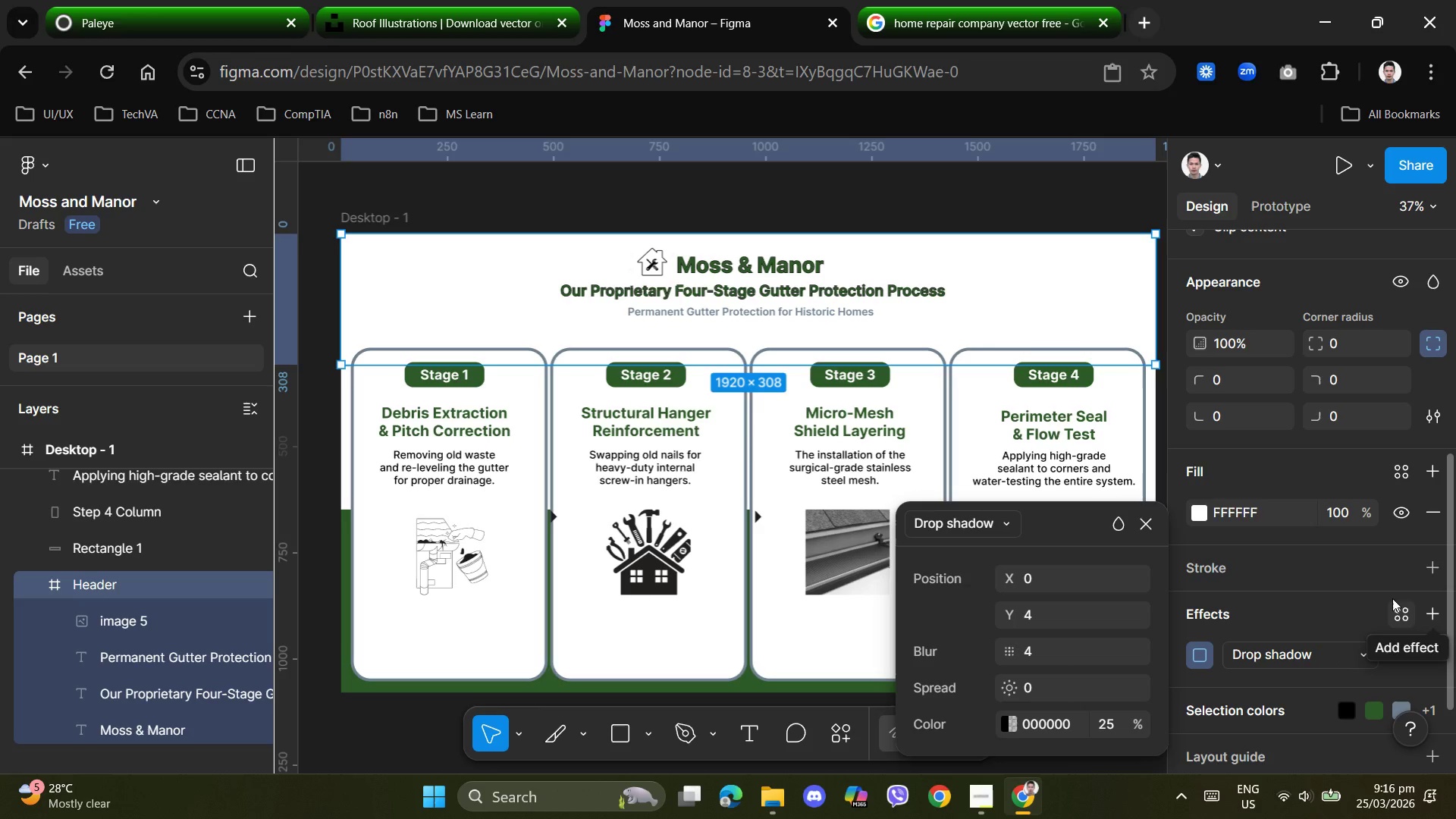 
left_click([1153, 523])
 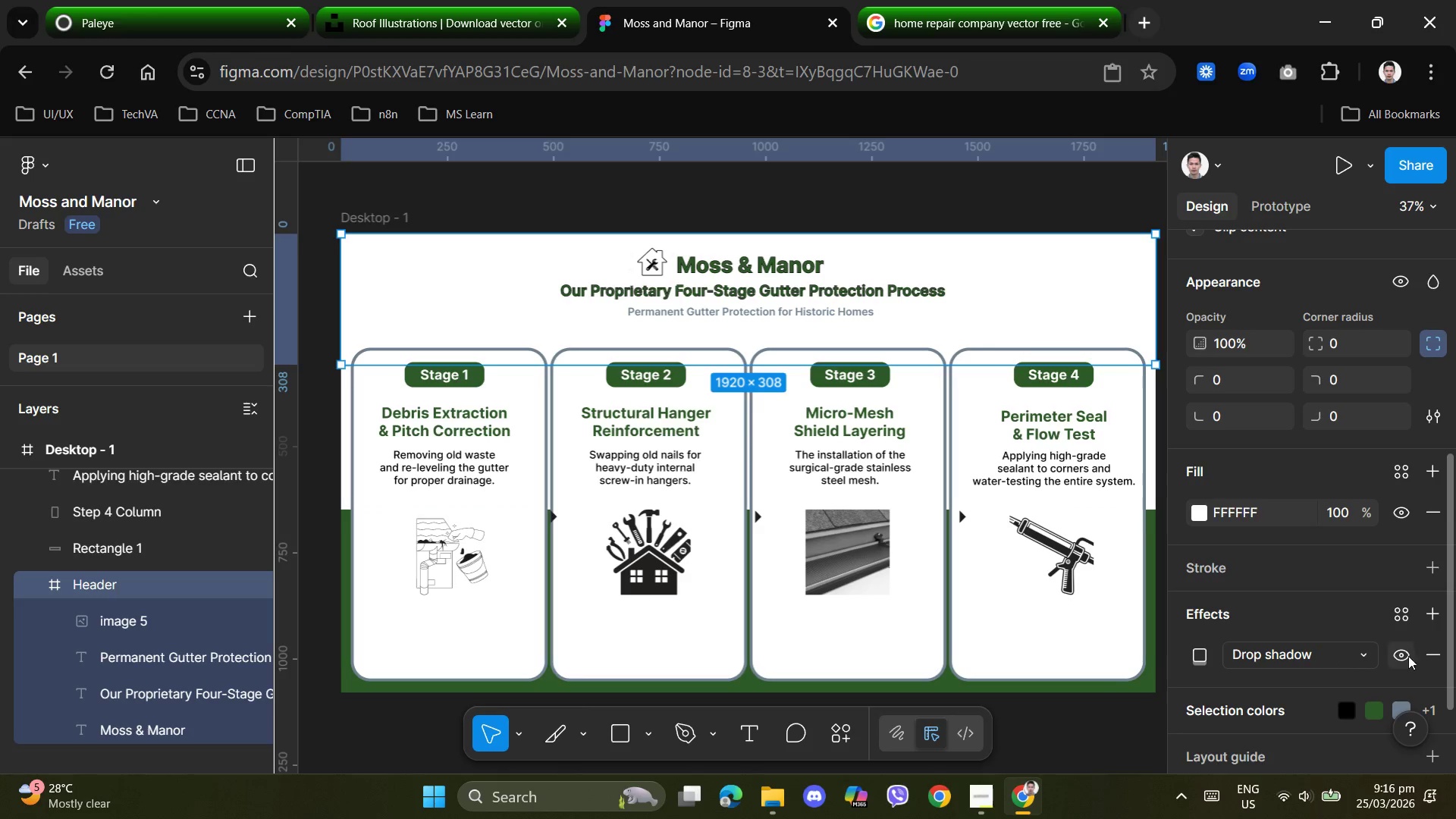 
left_click([1429, 655])
 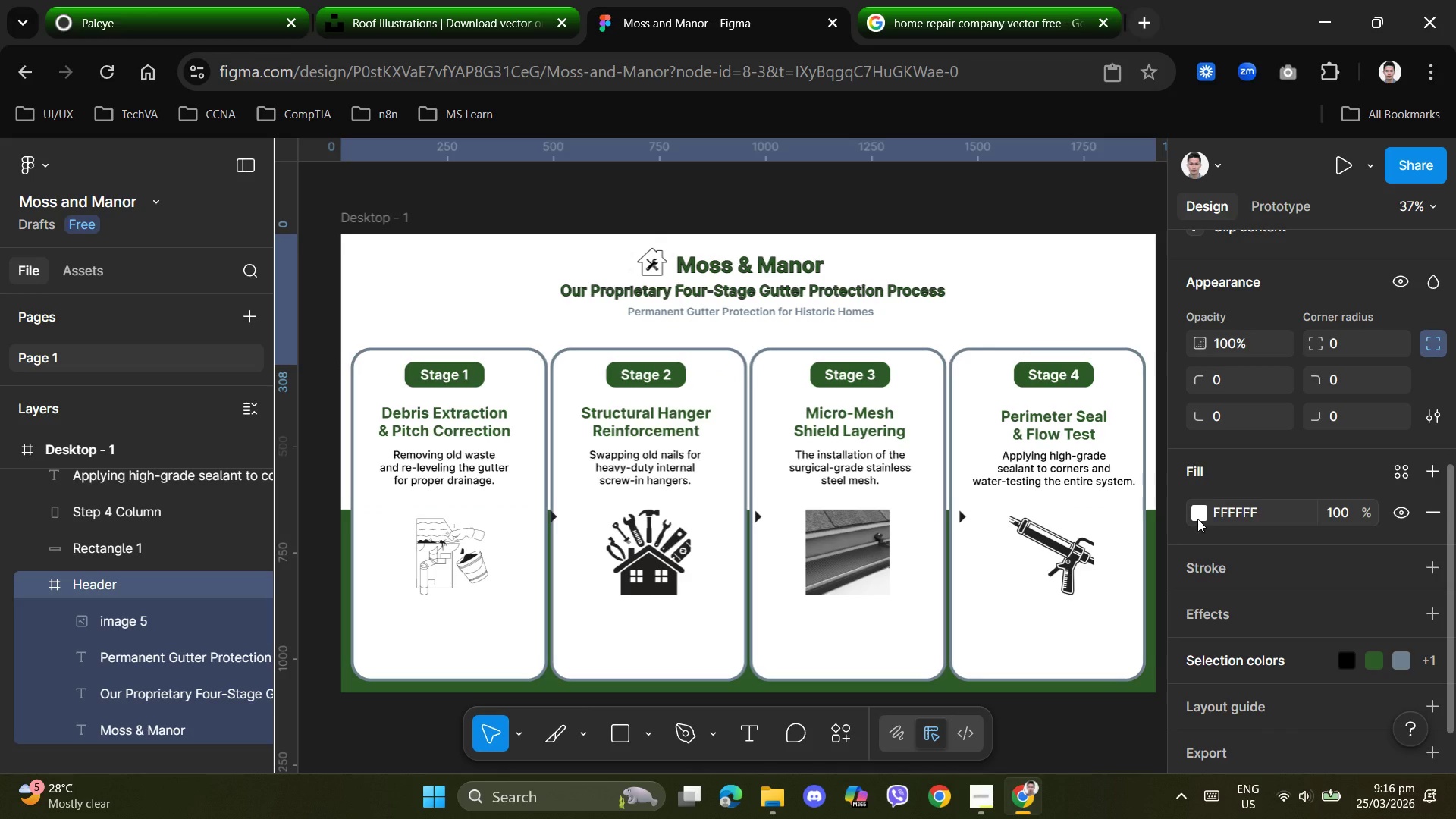 
left_click([1197, 519])
 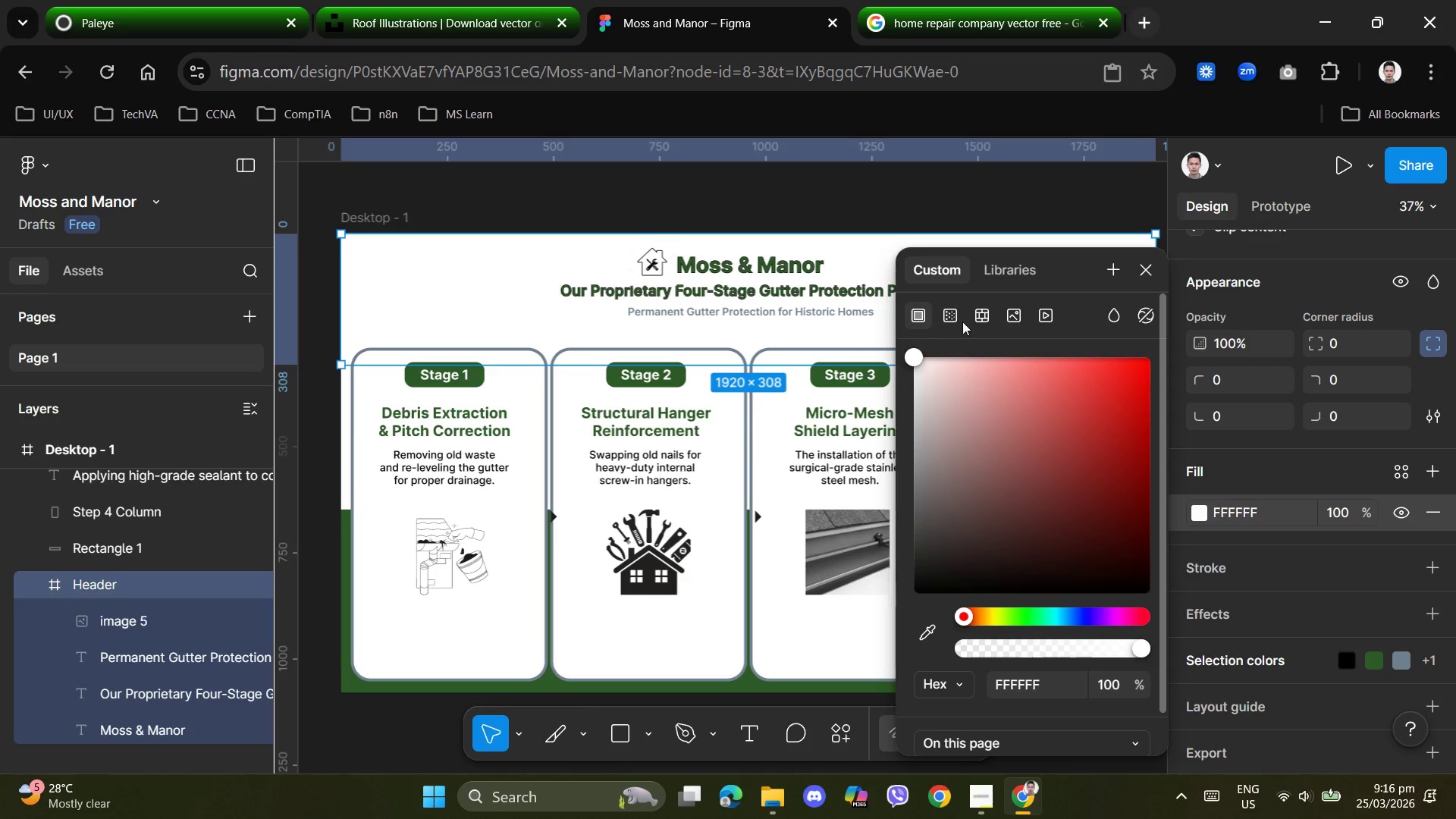 
left_click([952, 314])
 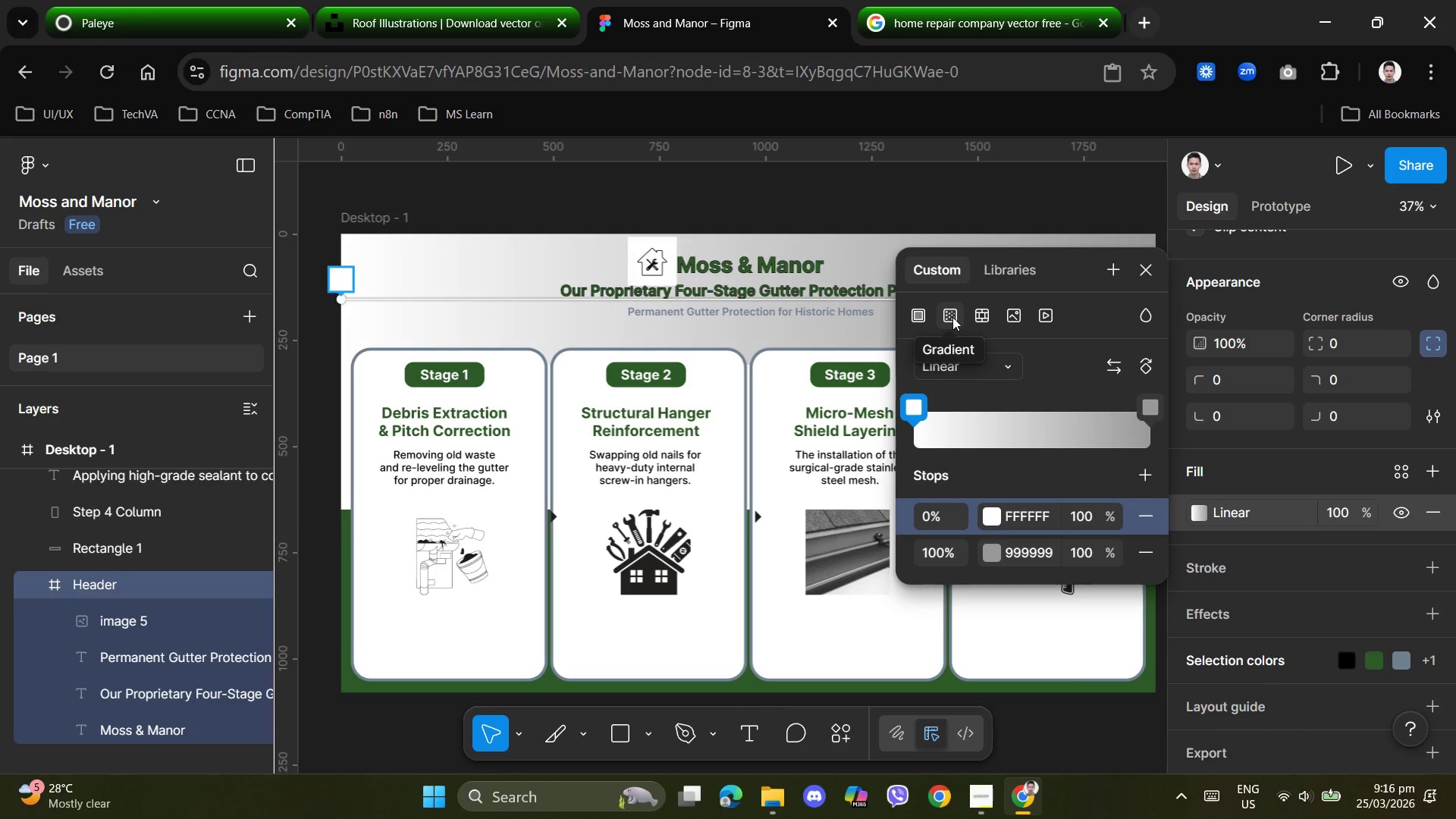 
left_click([918, 316])
 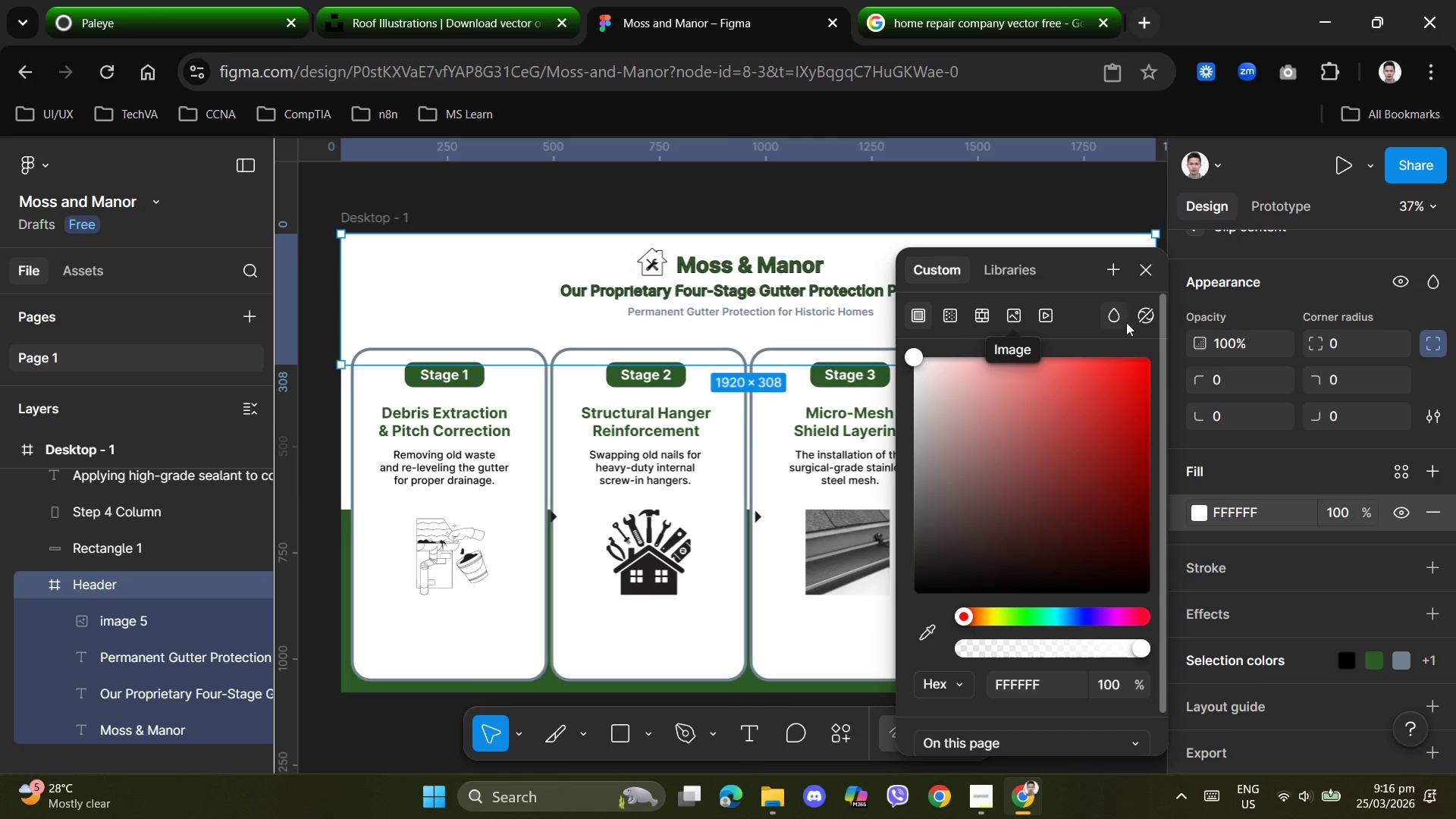 
left_click([1120, 321])
 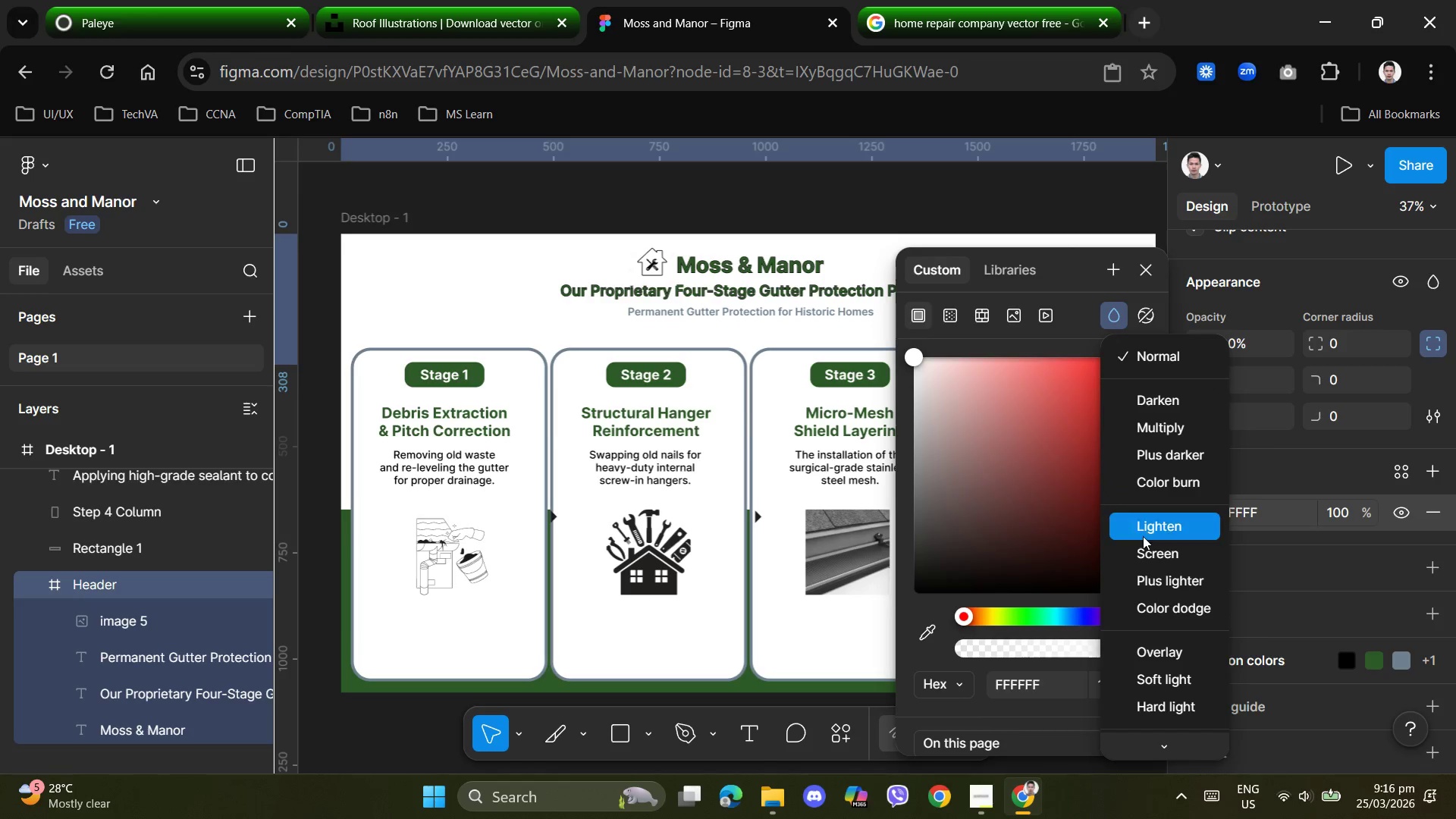 
left_click([1147, 527])
 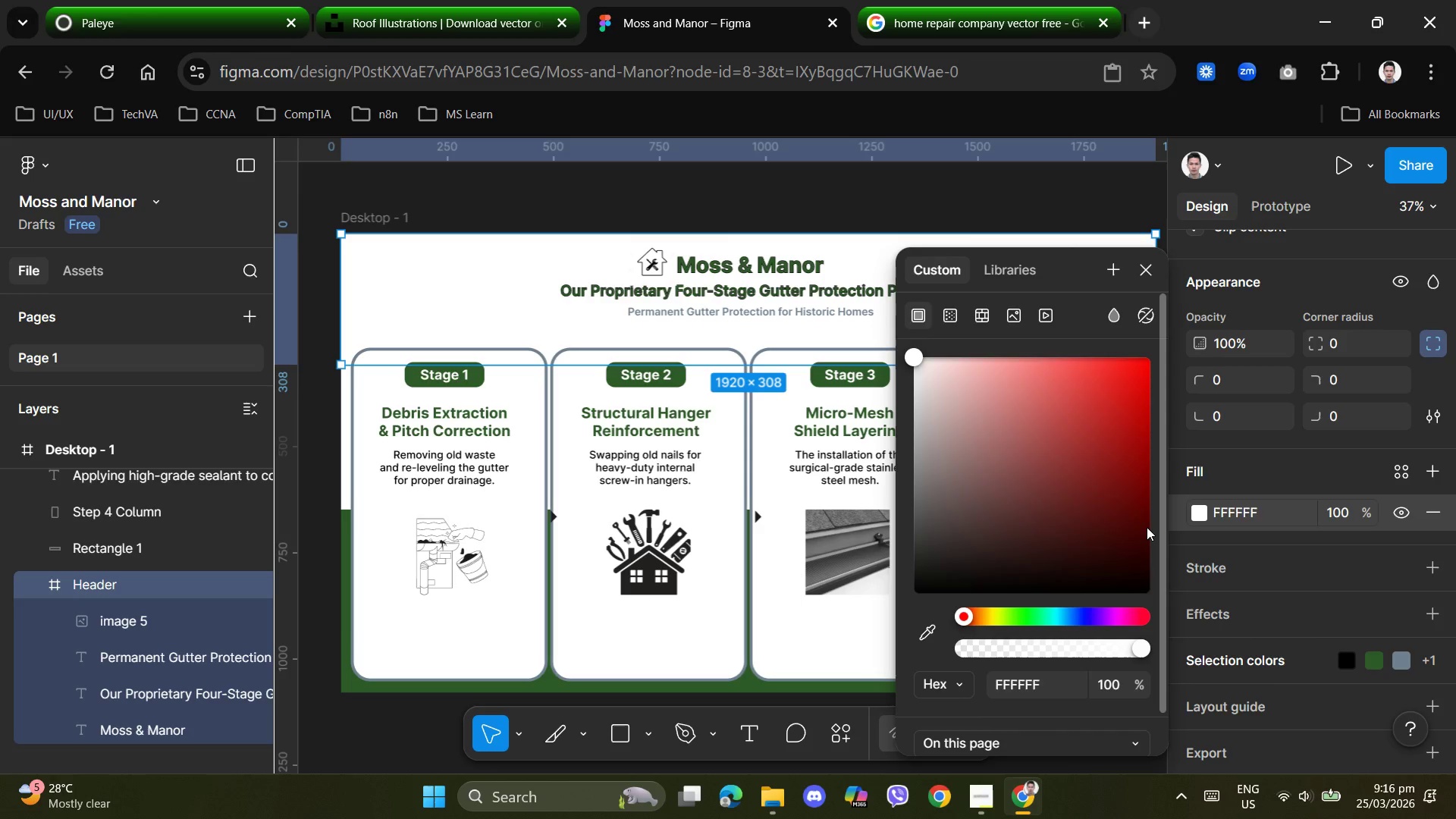 
key(Control+Z)
 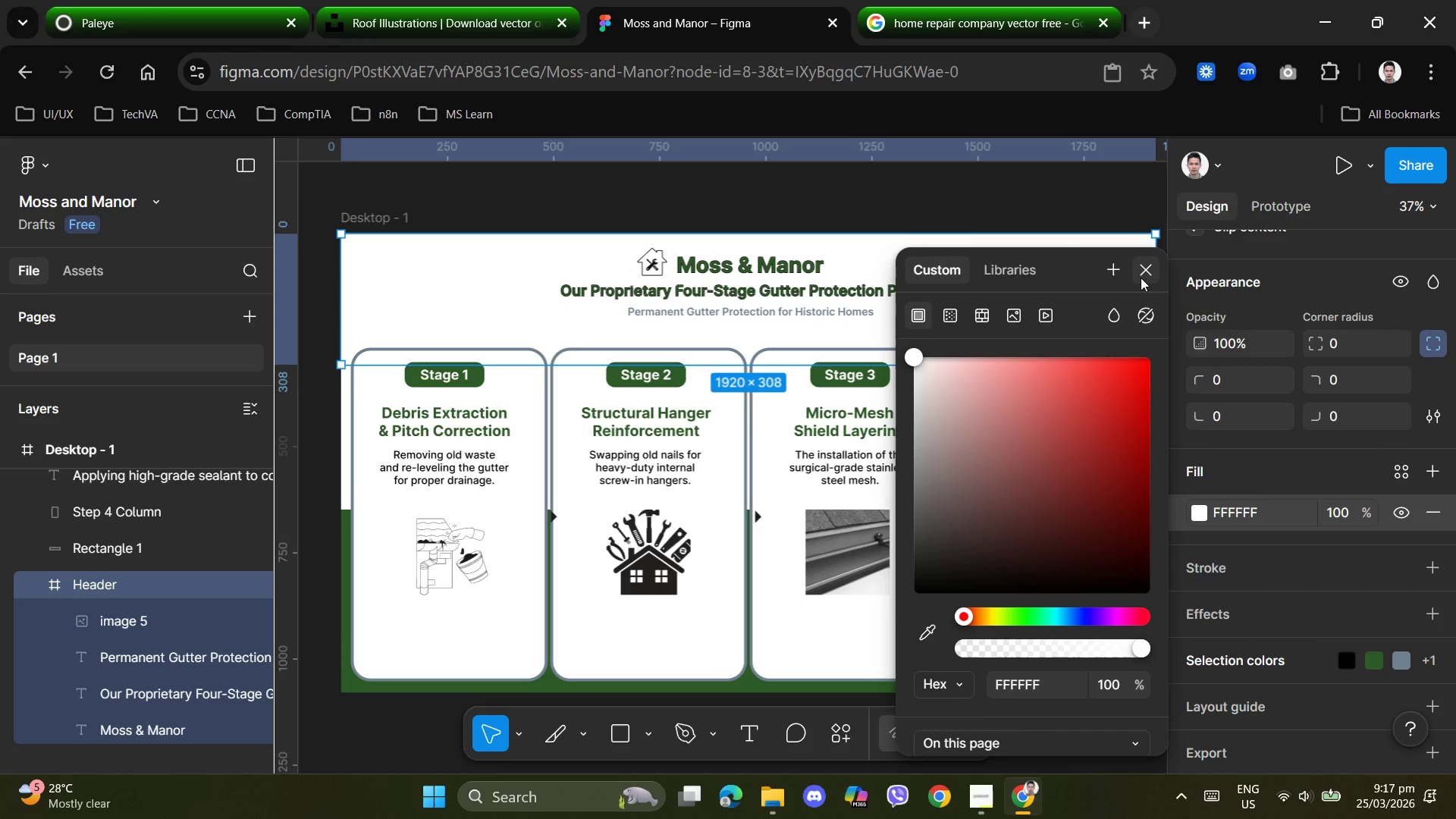 
left_click([1144, 270])
 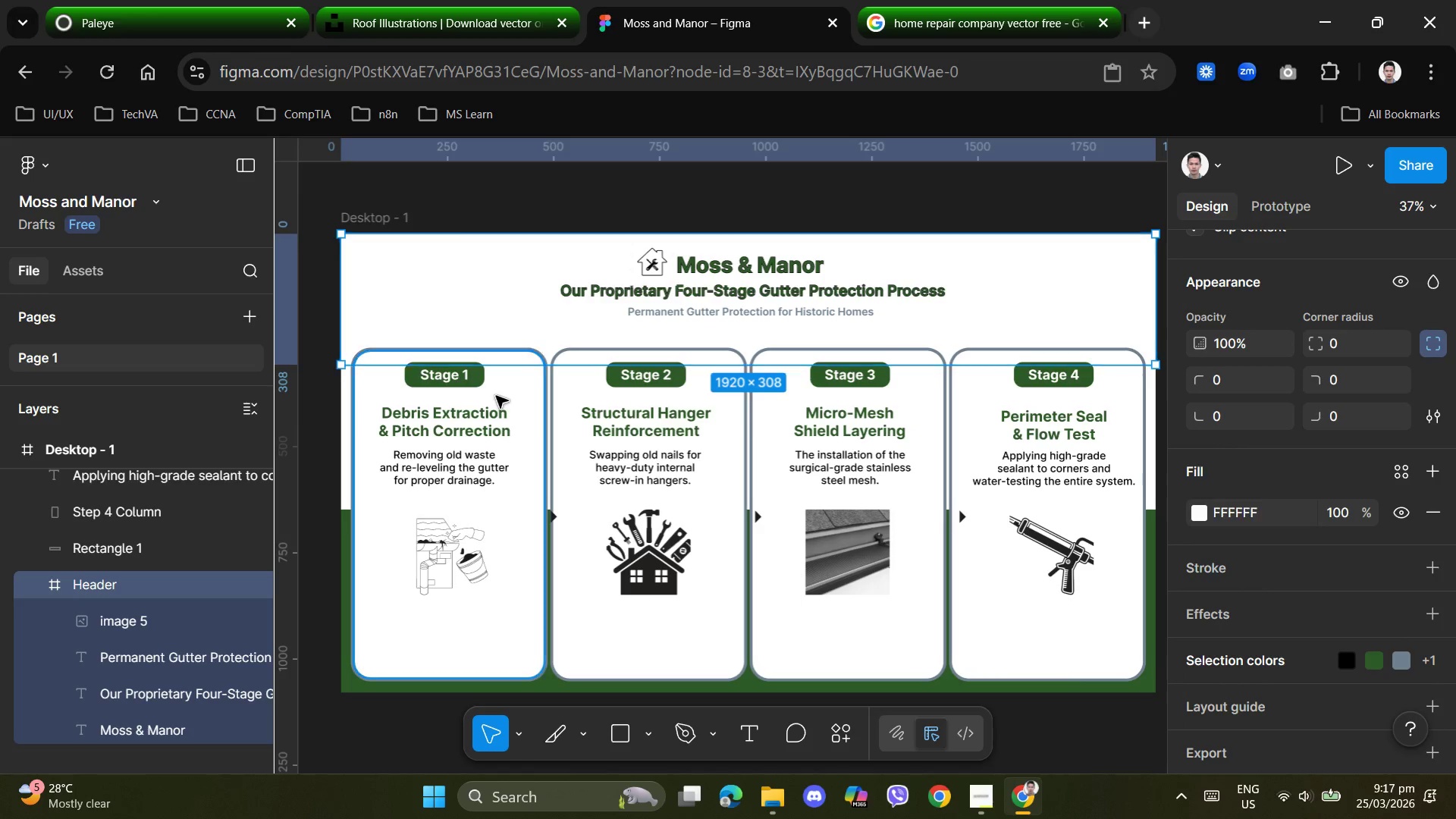 
left_click([507, 612])
 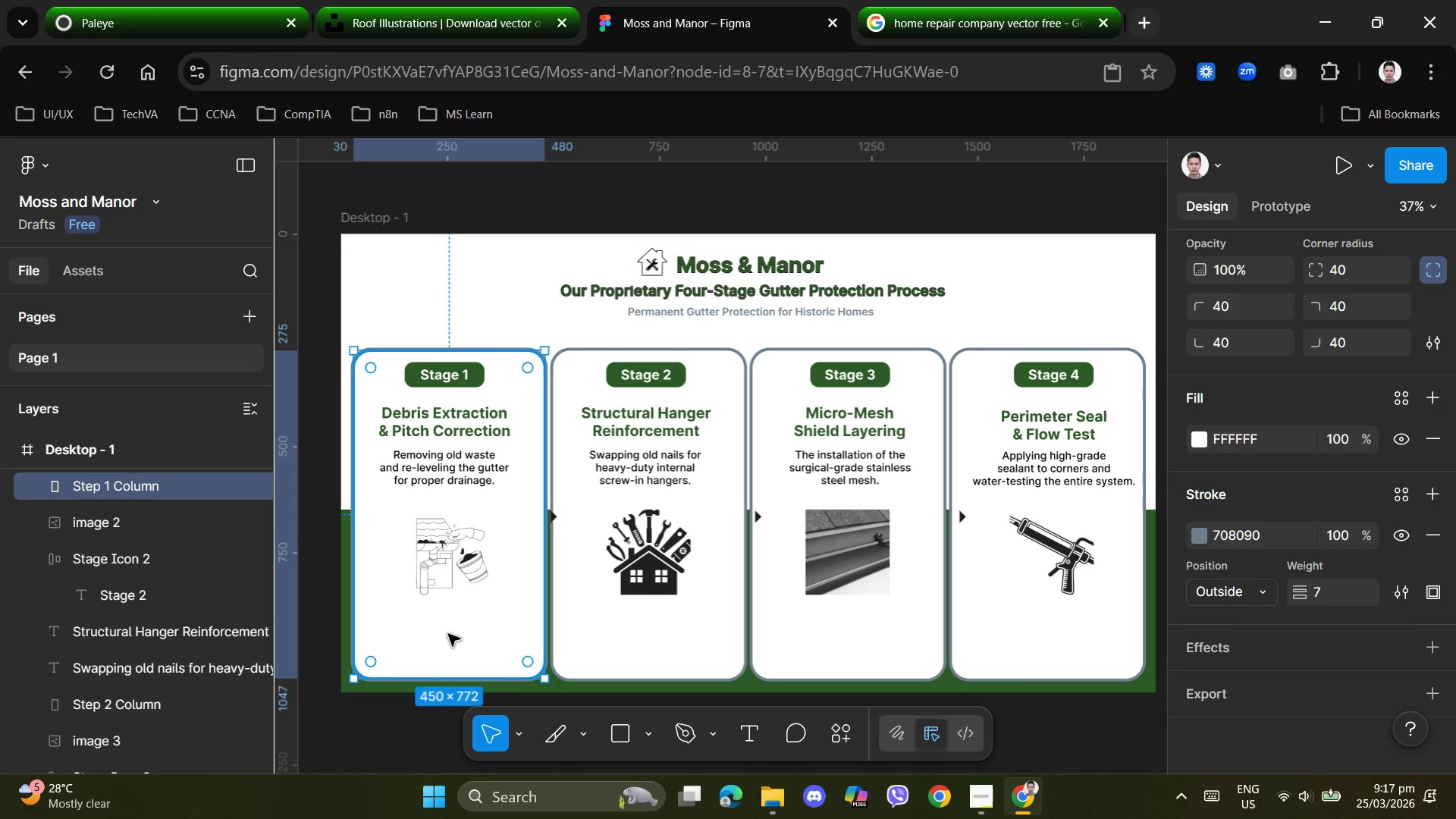 
wait(10.55)
 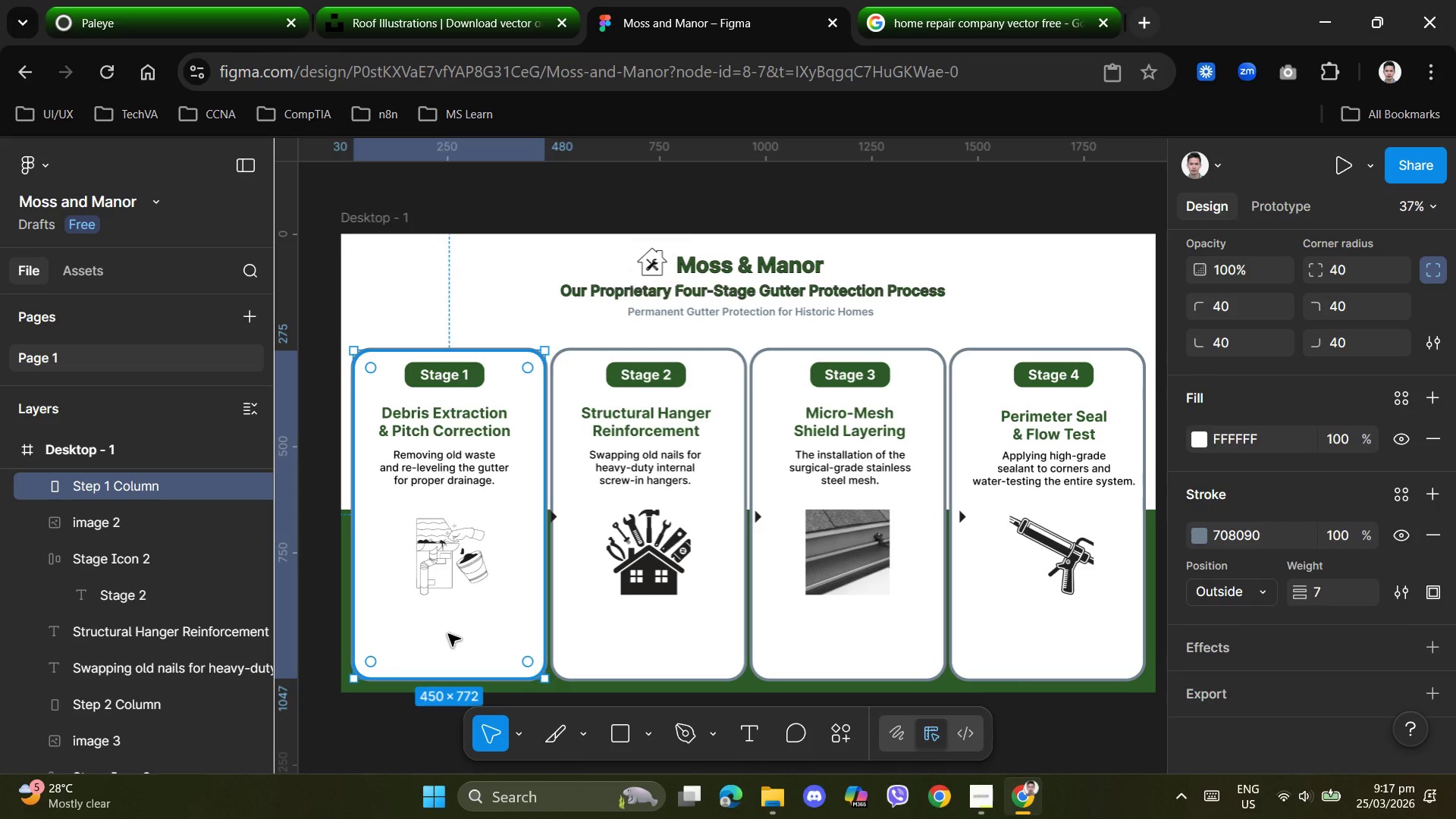 
left_click([982, 802])